 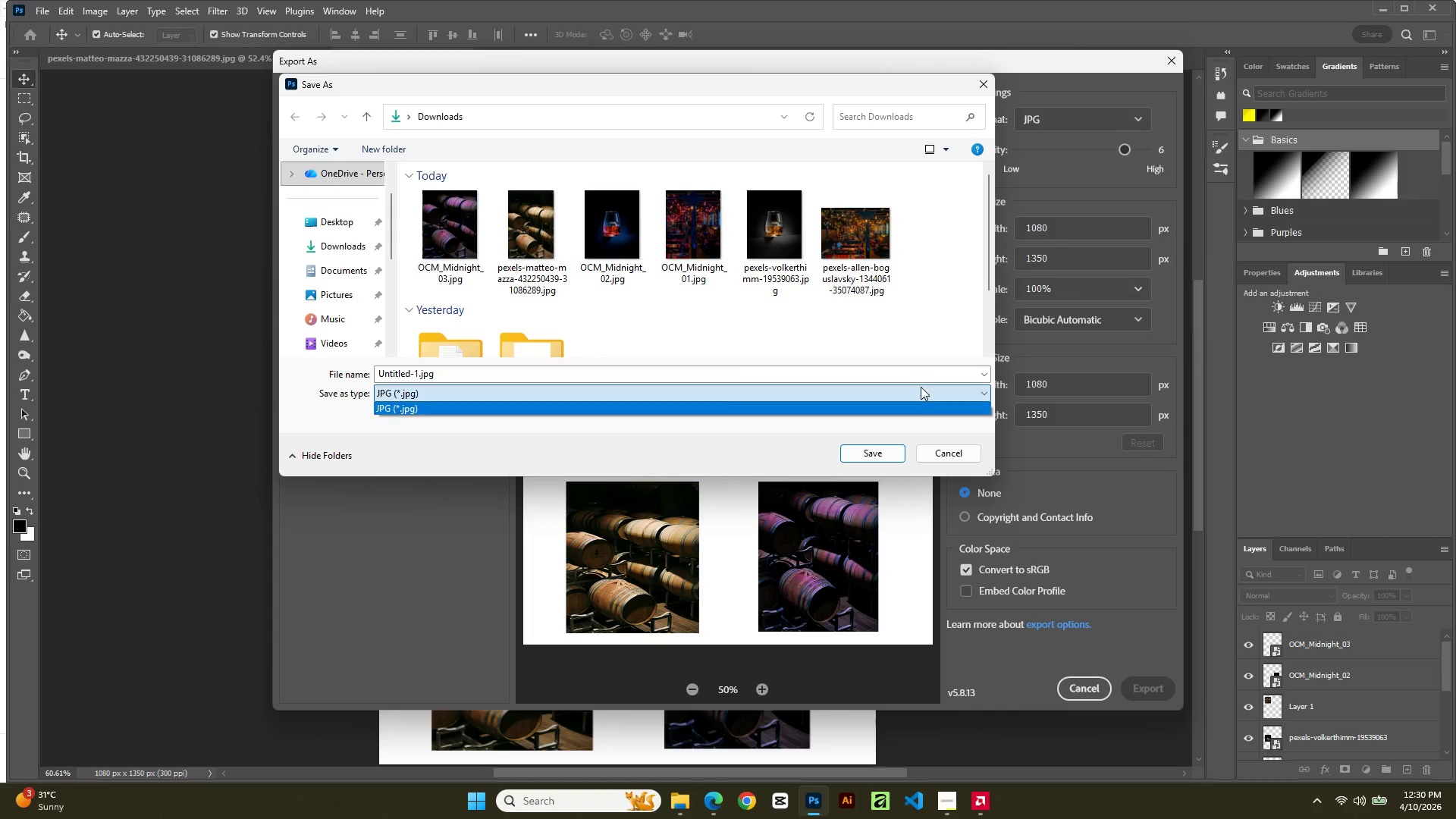 
left_click([943, 455])
 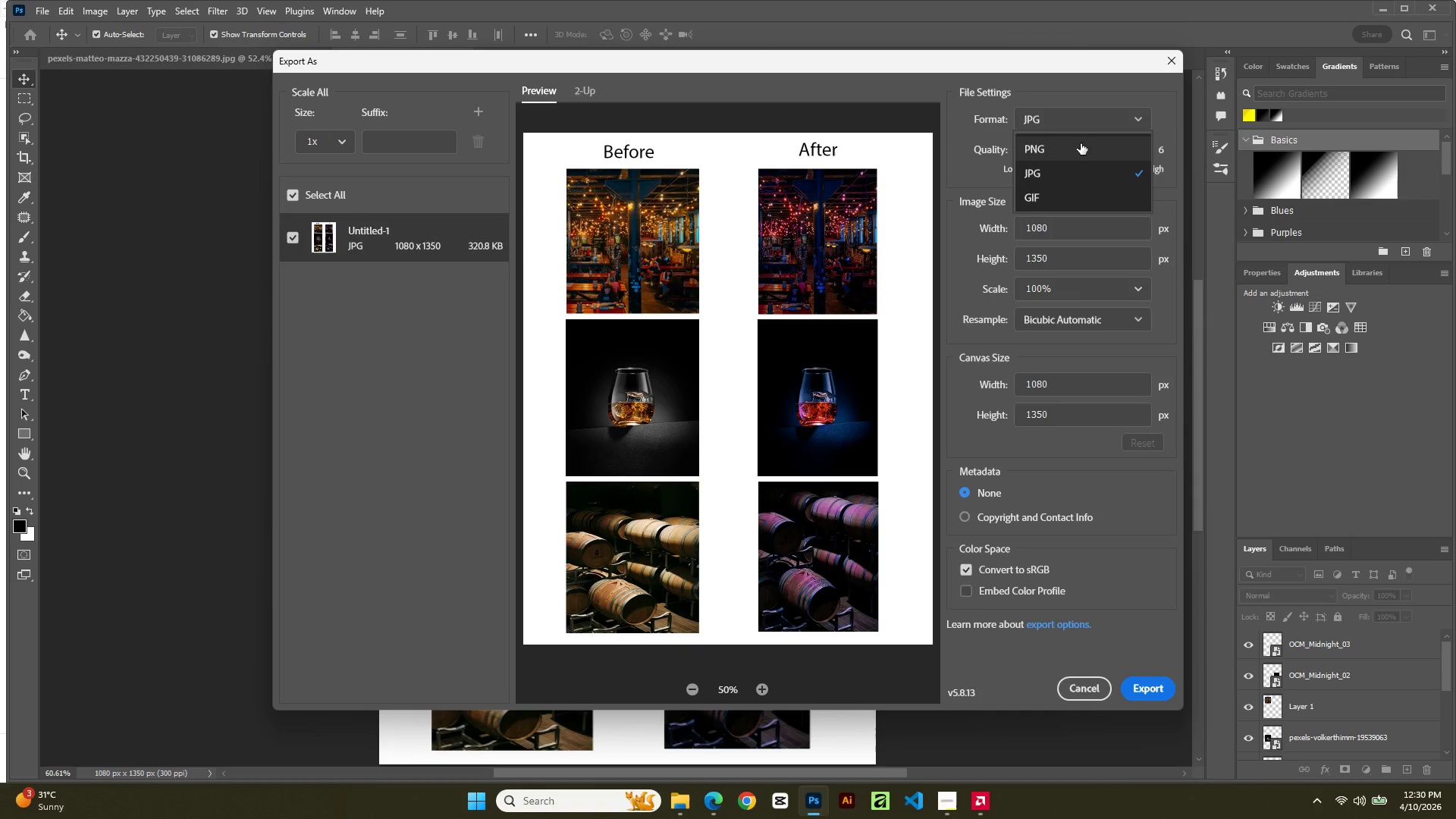 
wait(9.17)
 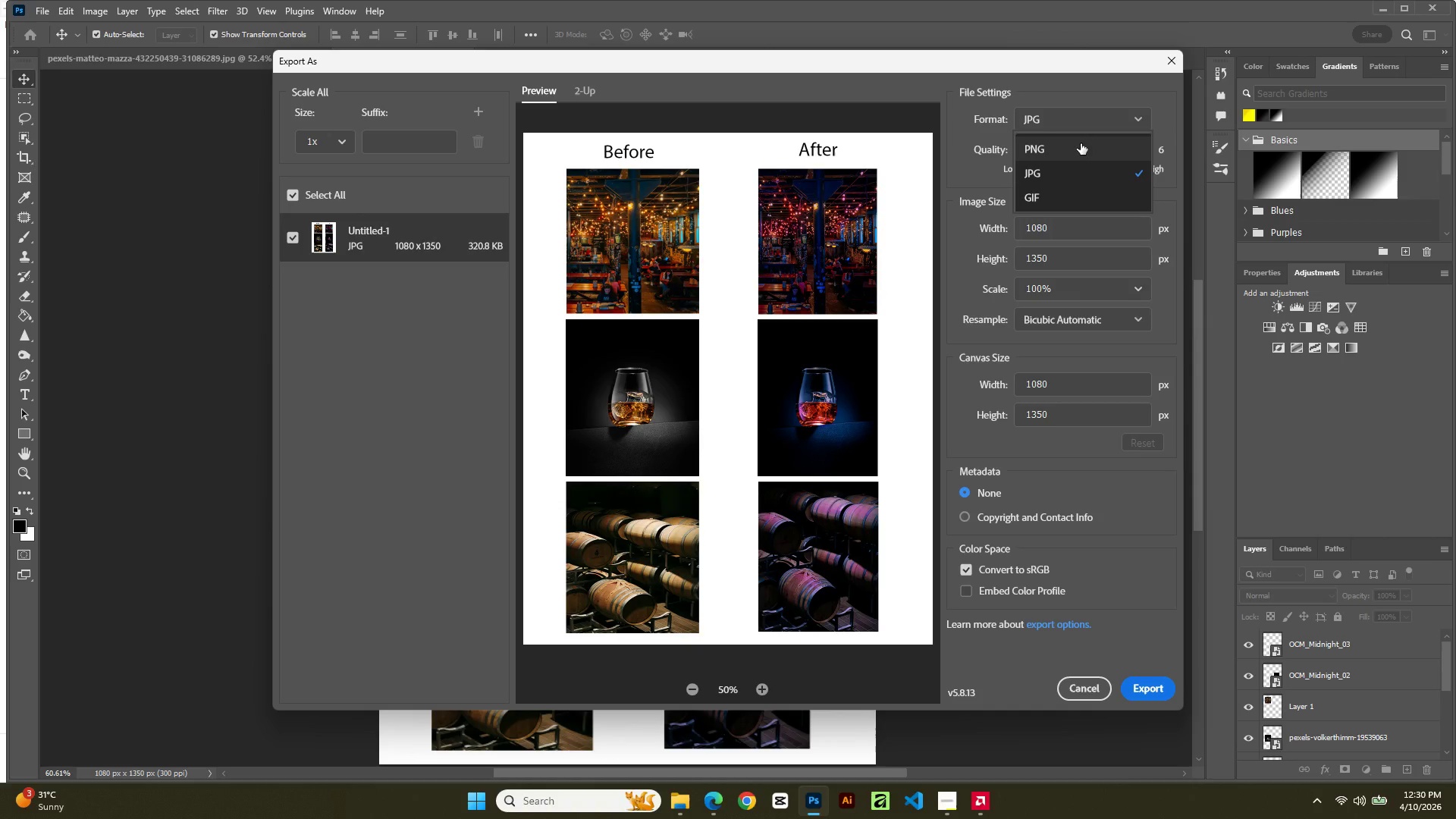 
left_click([1080, 121])
 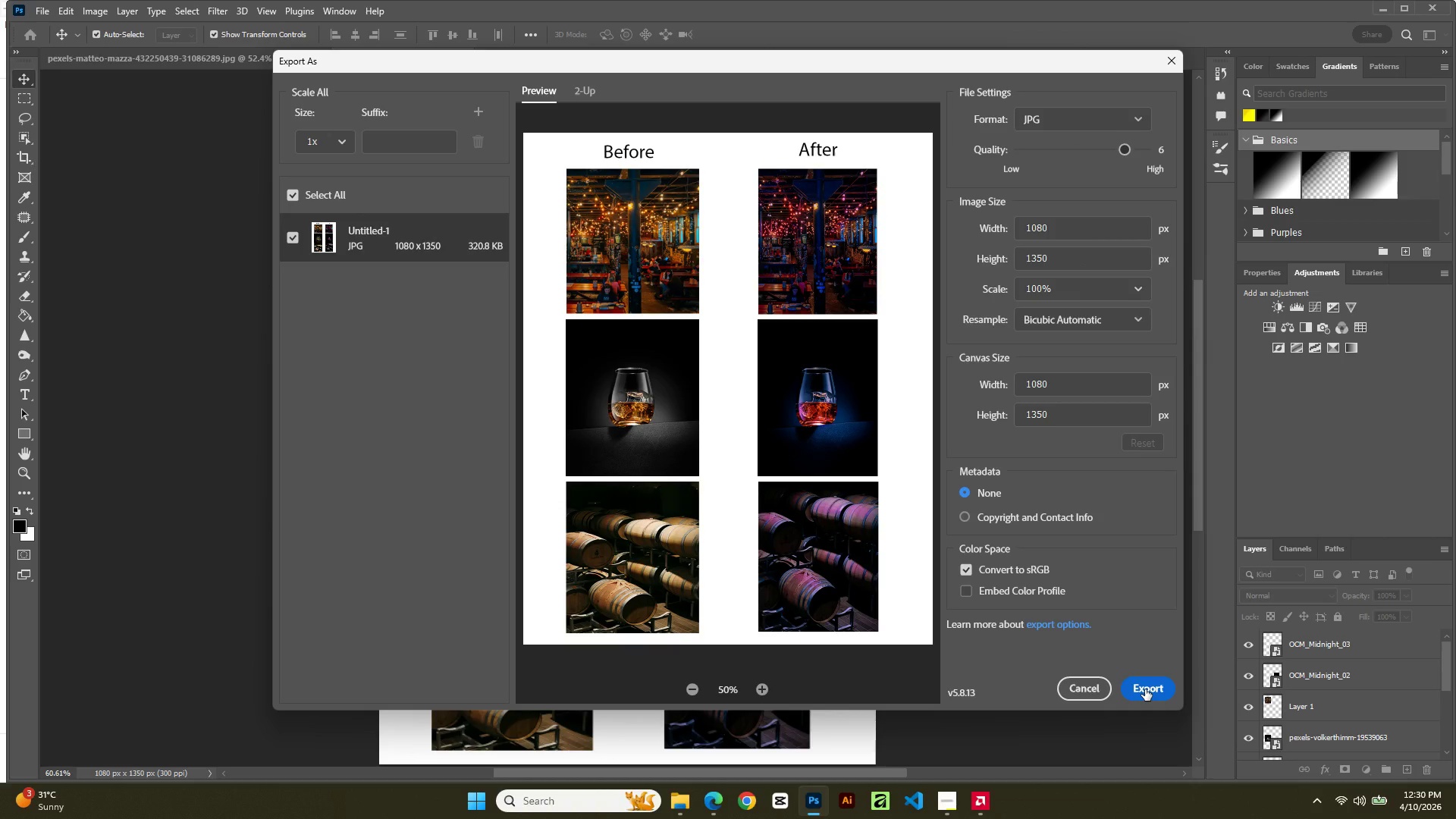 
left_click([1145, 689])
 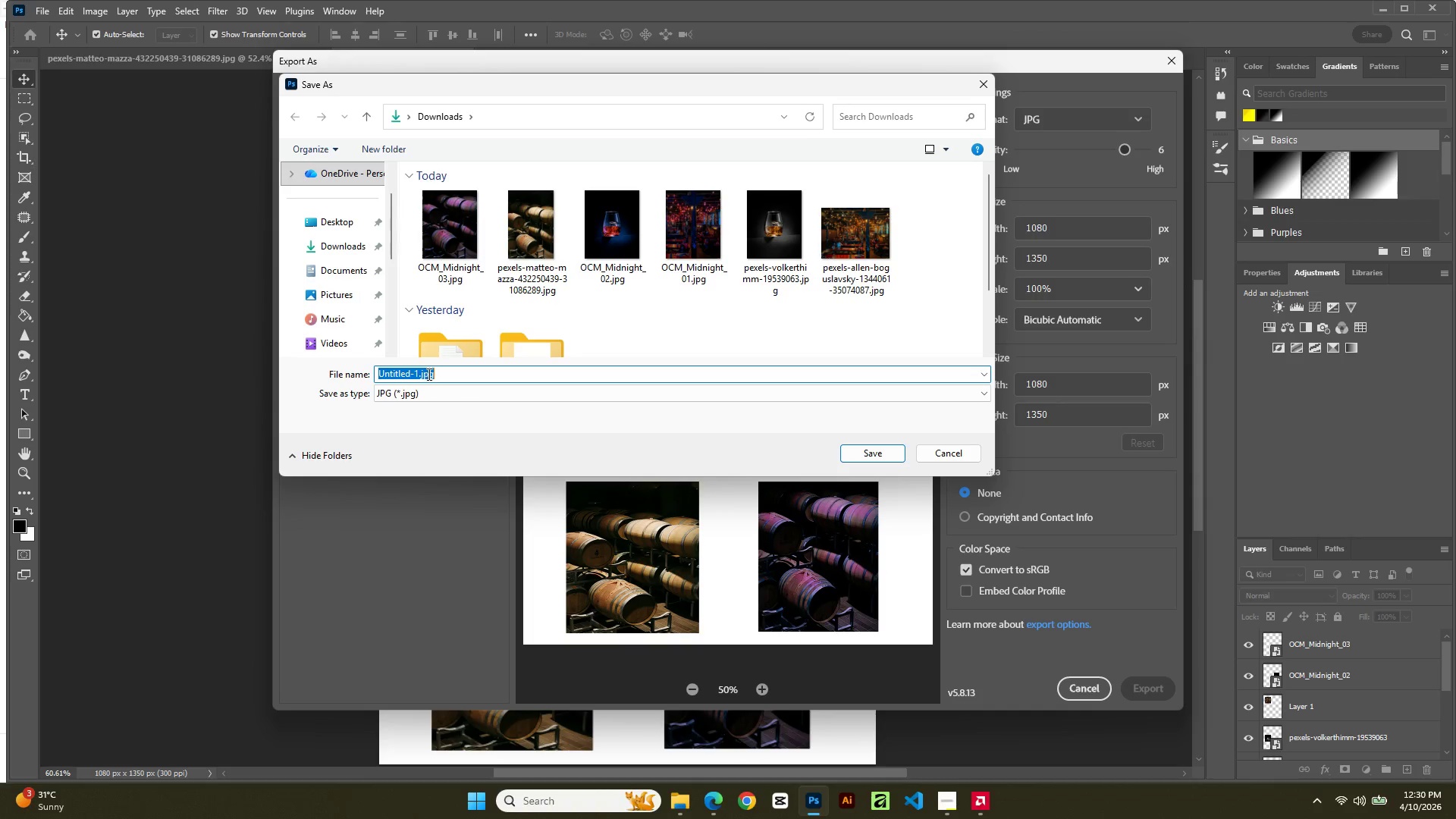 
type(BEfore)
key(Backspace)
key(Backspace)
key(Backspace)
key(Backspace)
key(Backspace)
key(Backspace)
type(e)
key(Backspace)
type(b)
key(Backspace)
type(Before and After)
 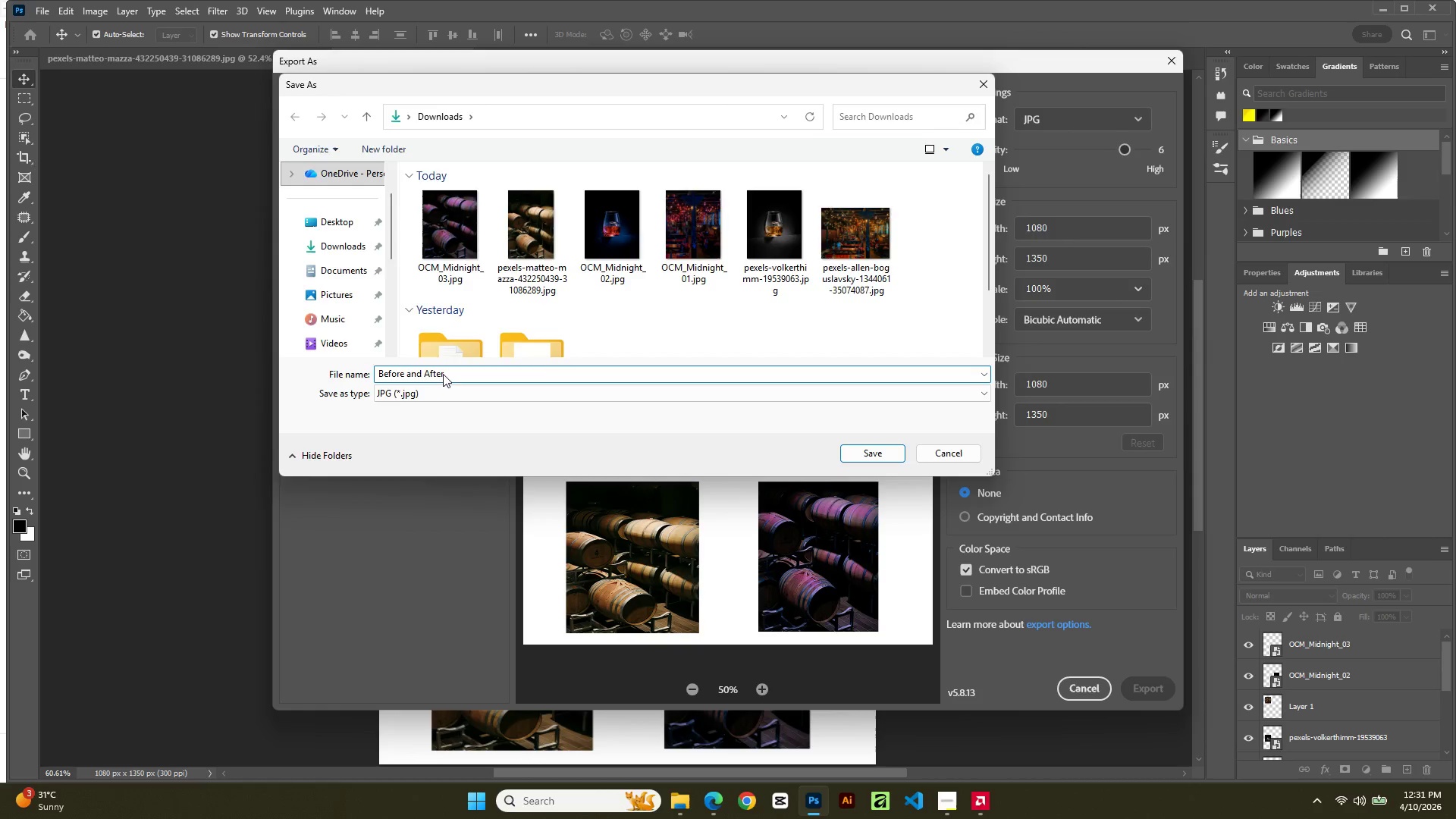 
 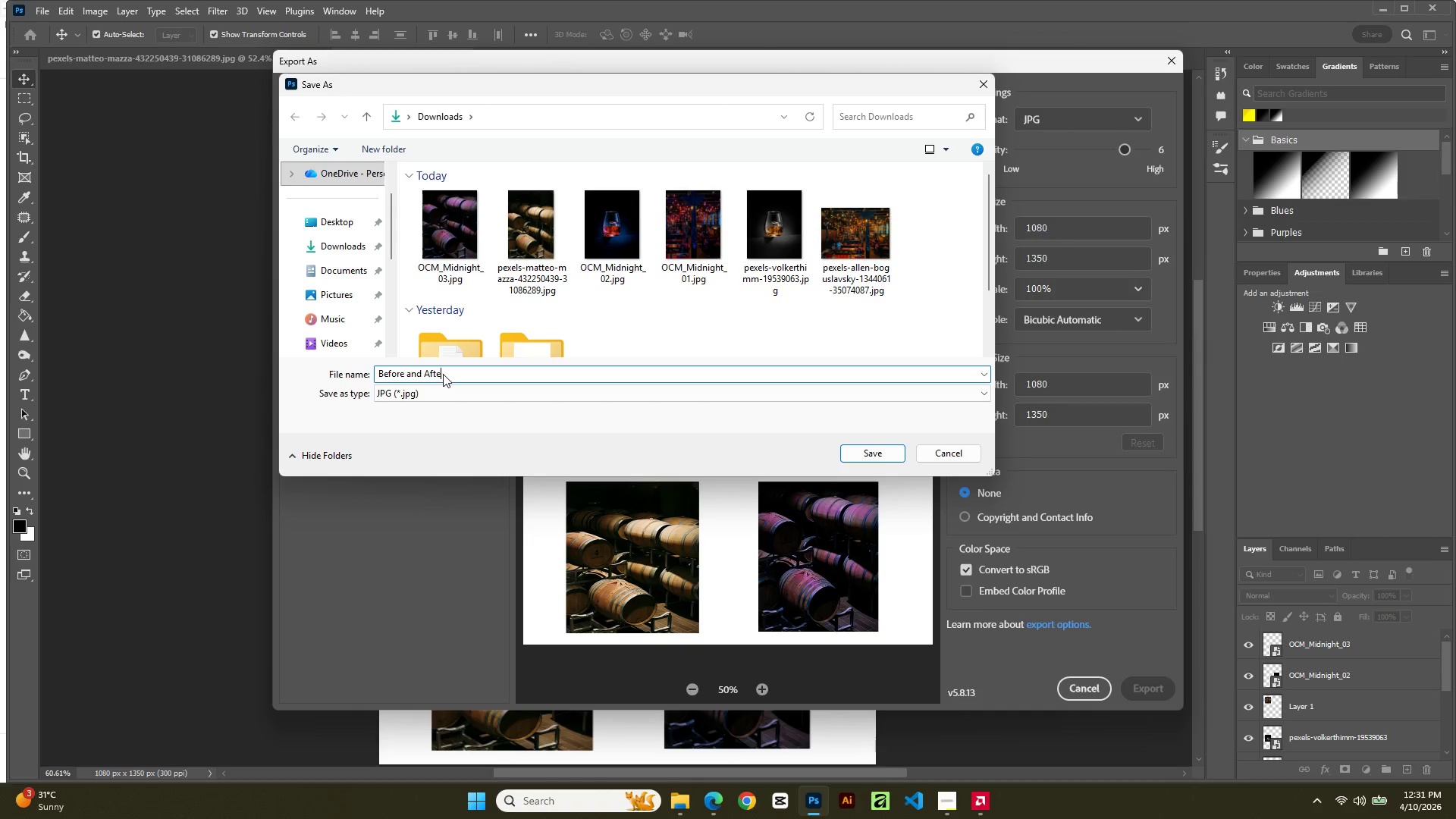 
key(Enter)
 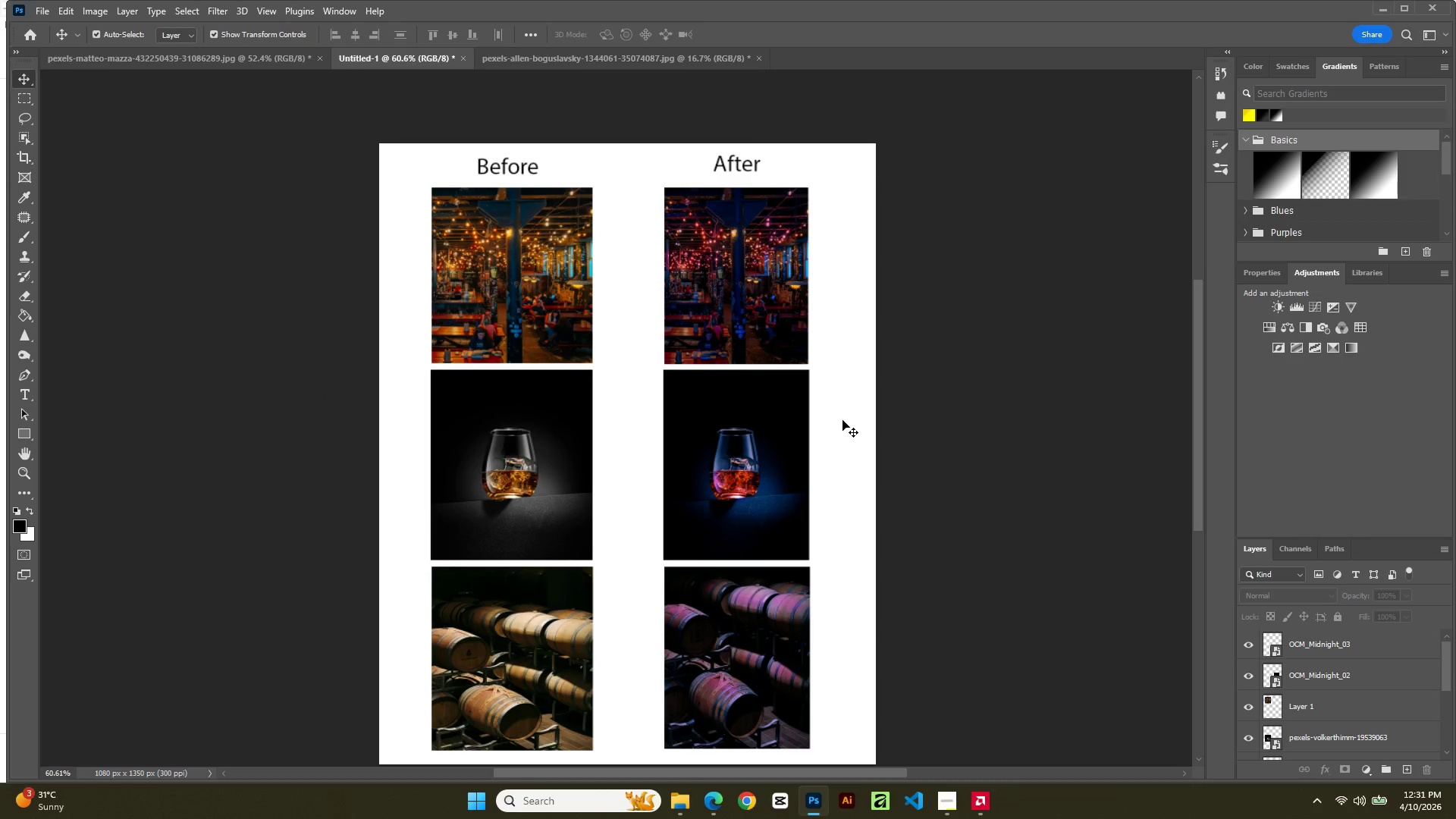 
wait(5.25)
 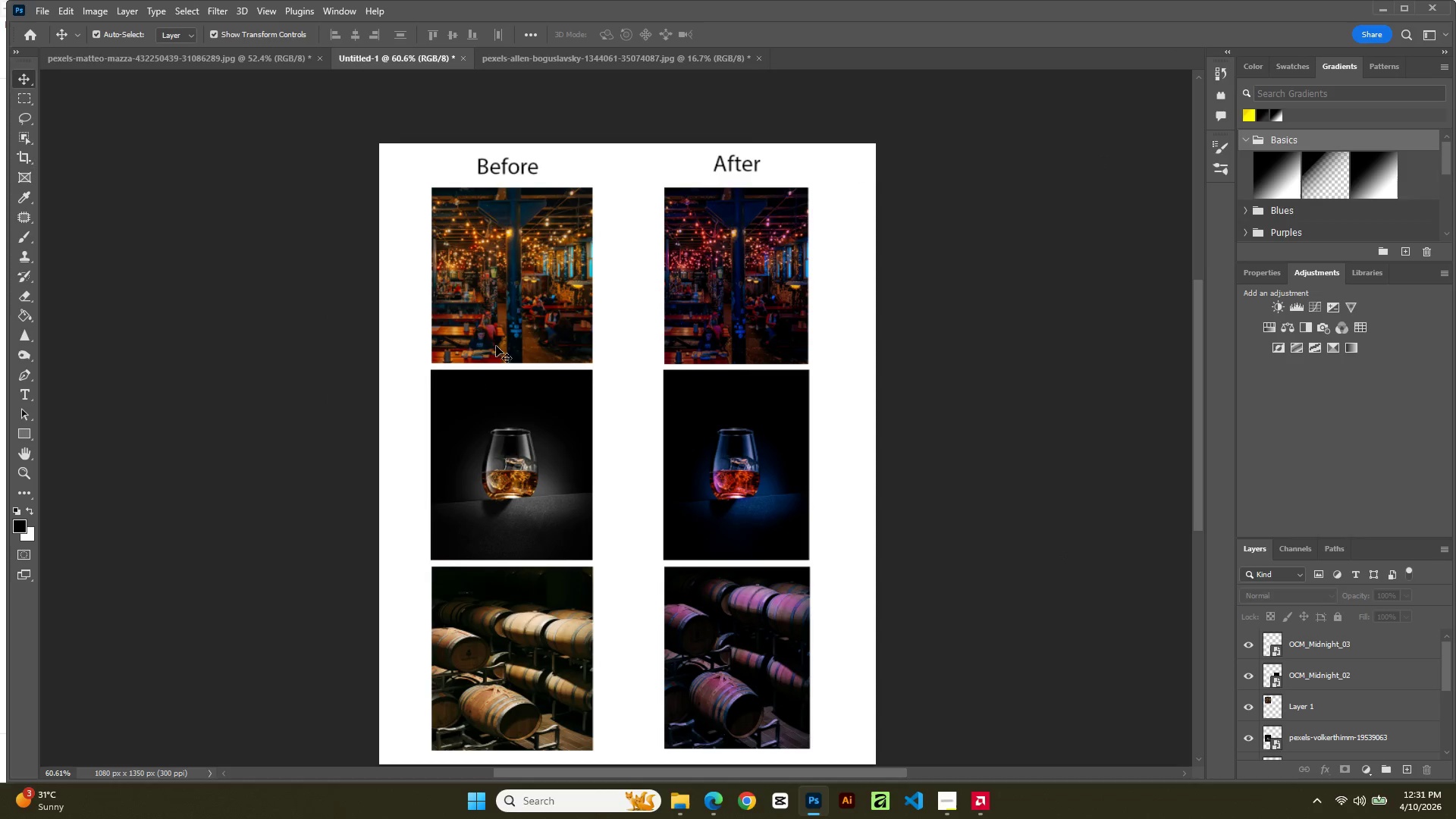 
left_click([219, 61])
 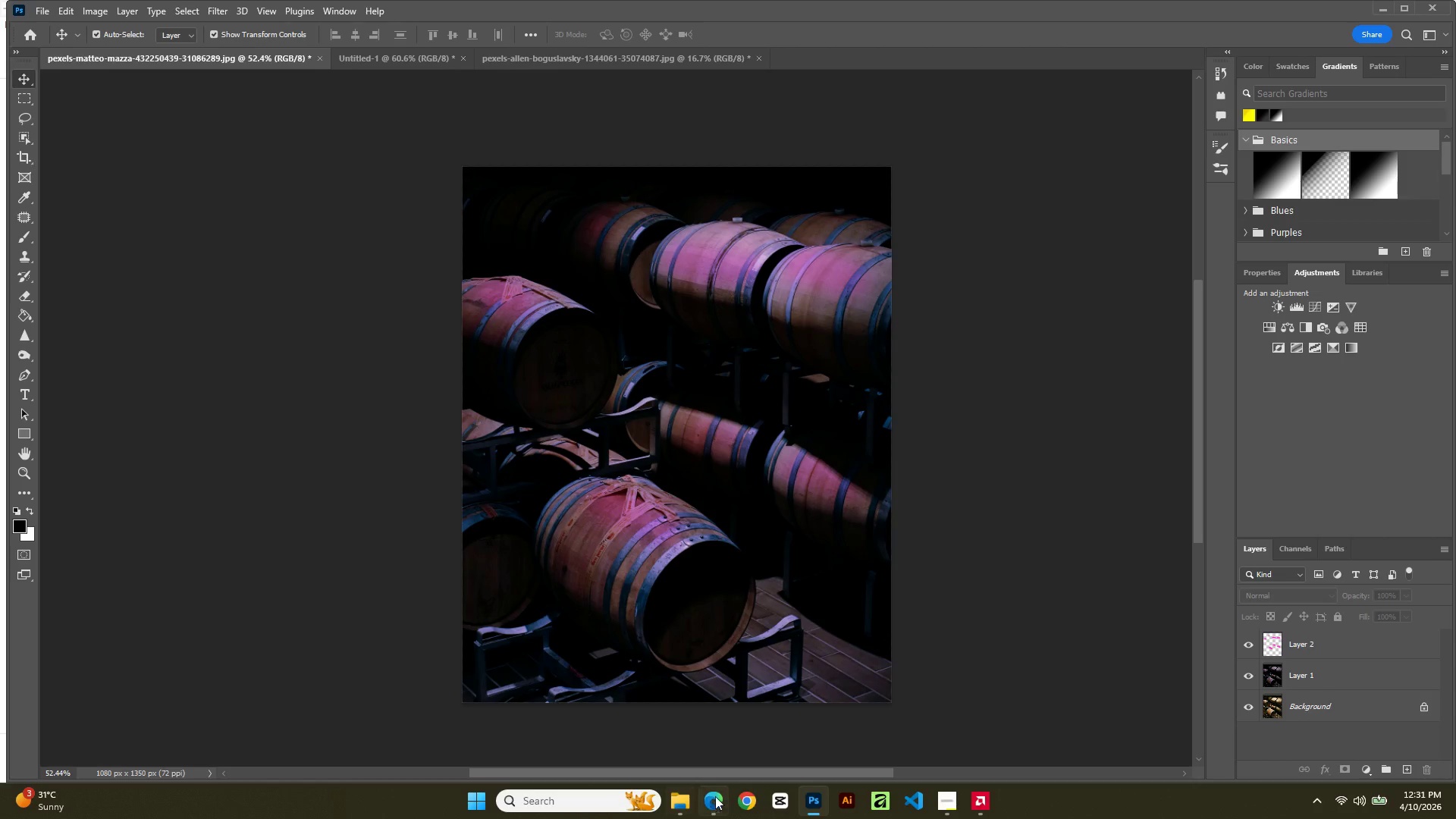 
left_click([719, 799])
 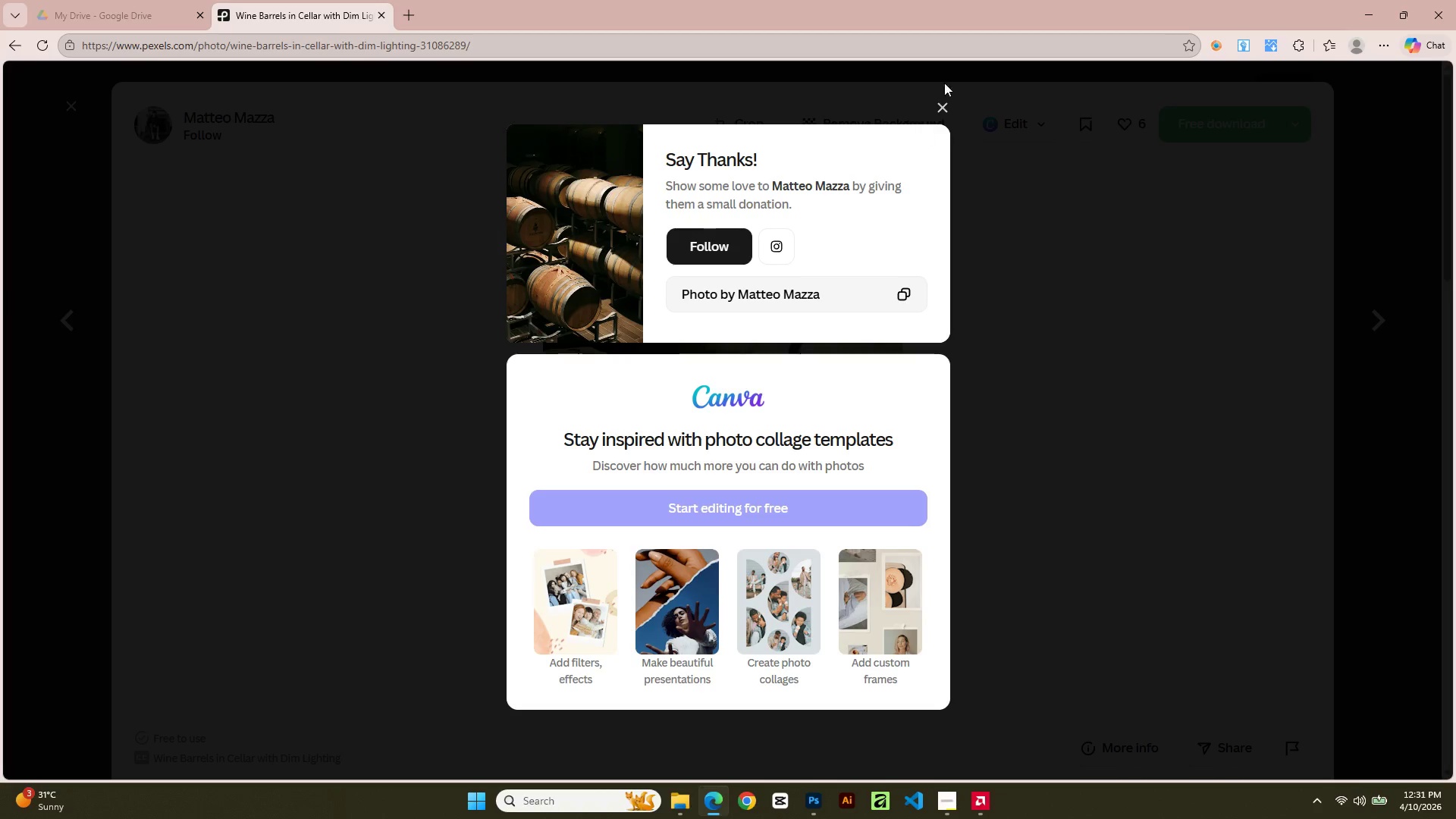 
left_click([949, 111])
 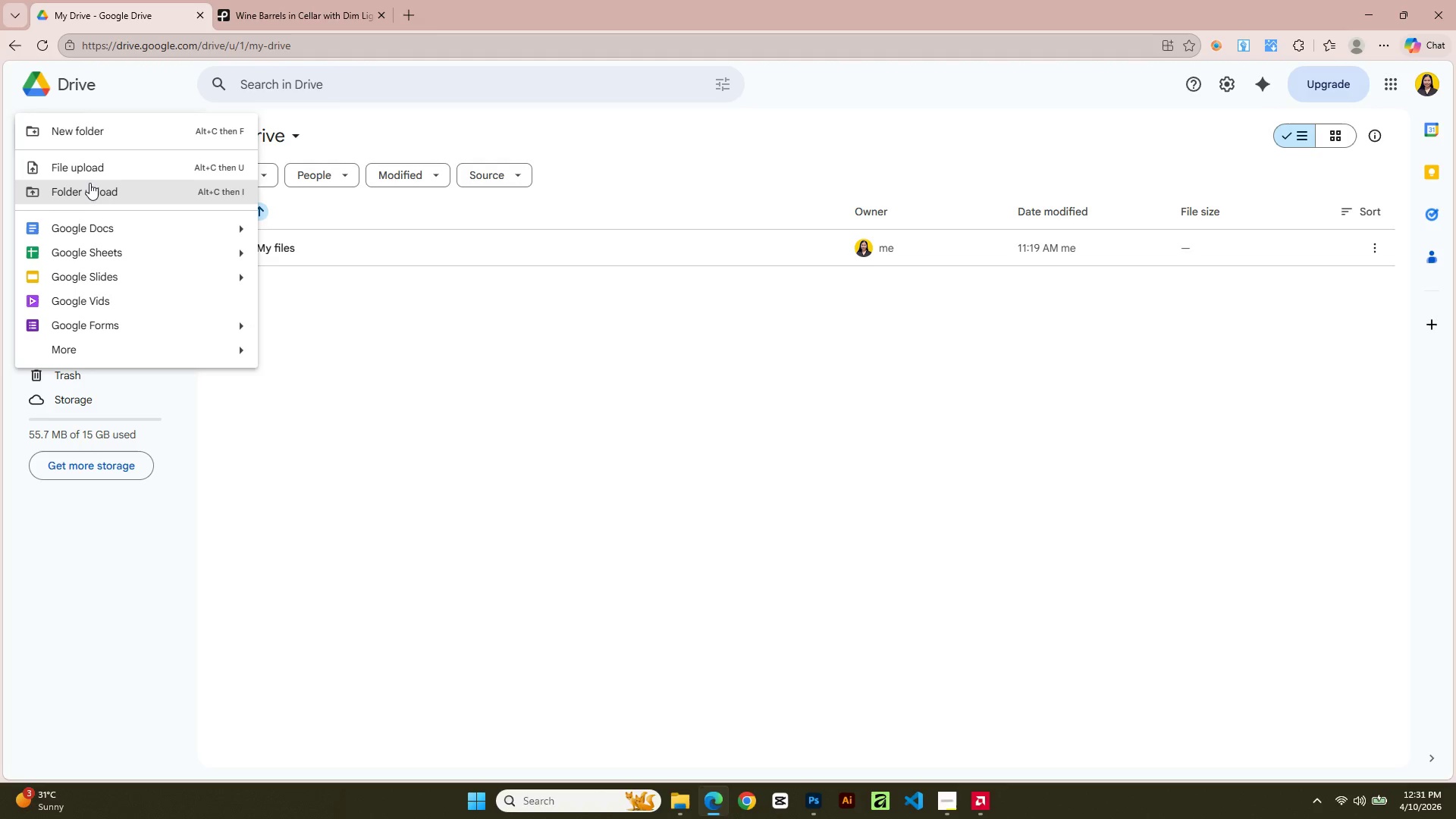 
wait(9.62)
 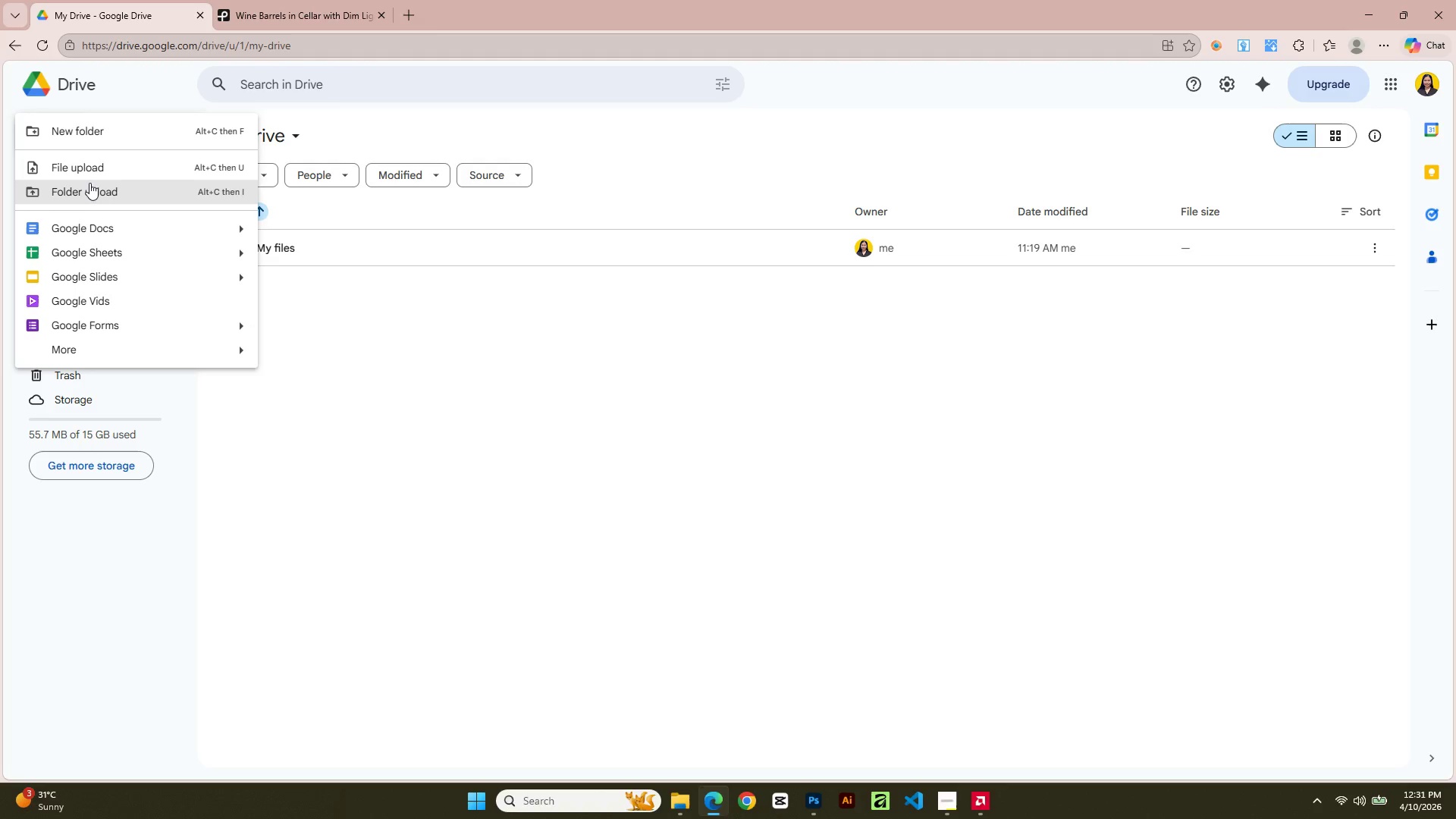 
scroll: coordinate [379, 261], scroll_direction: up, amount: 5.0
 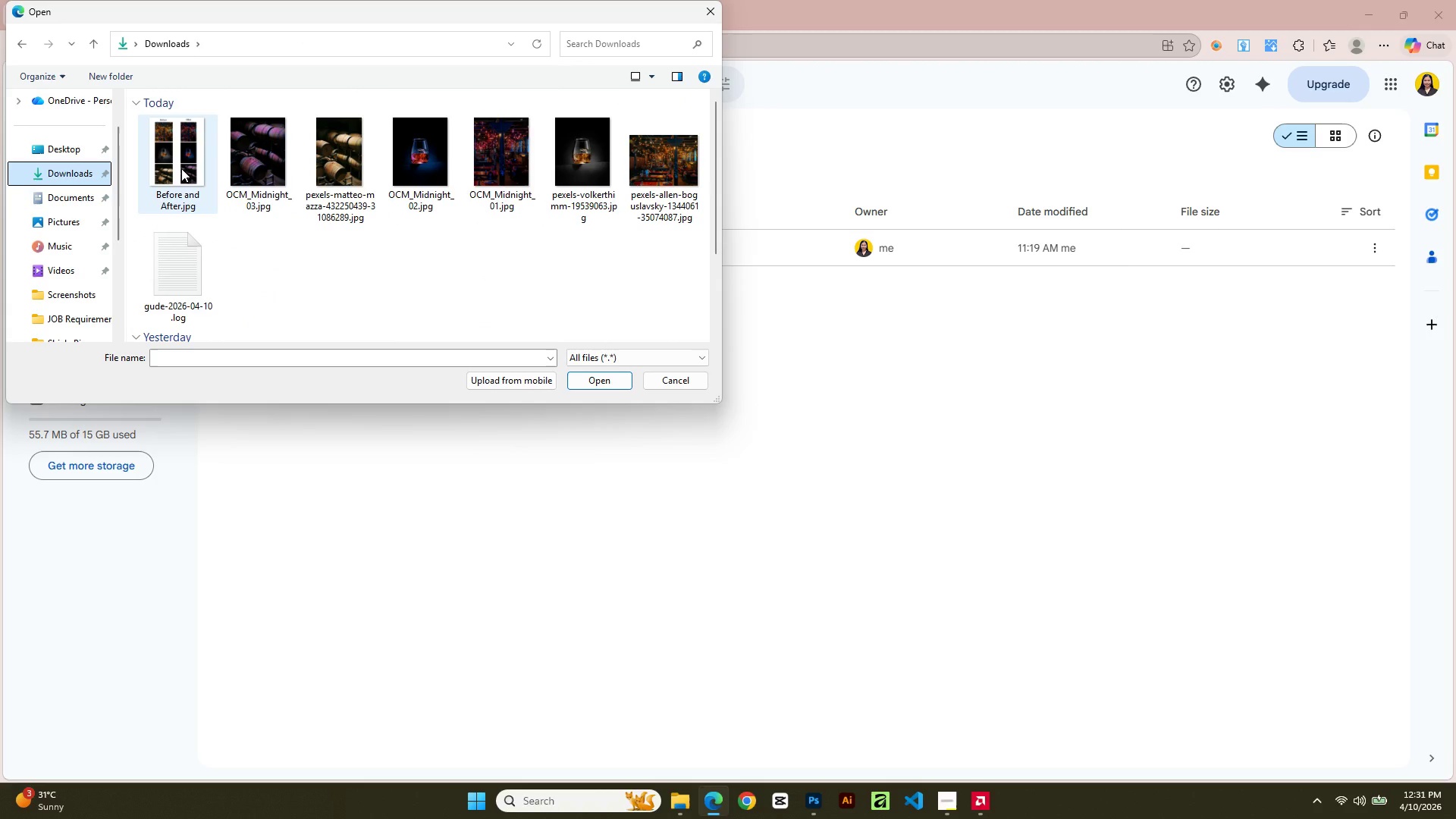 
left_click([181, 168])
 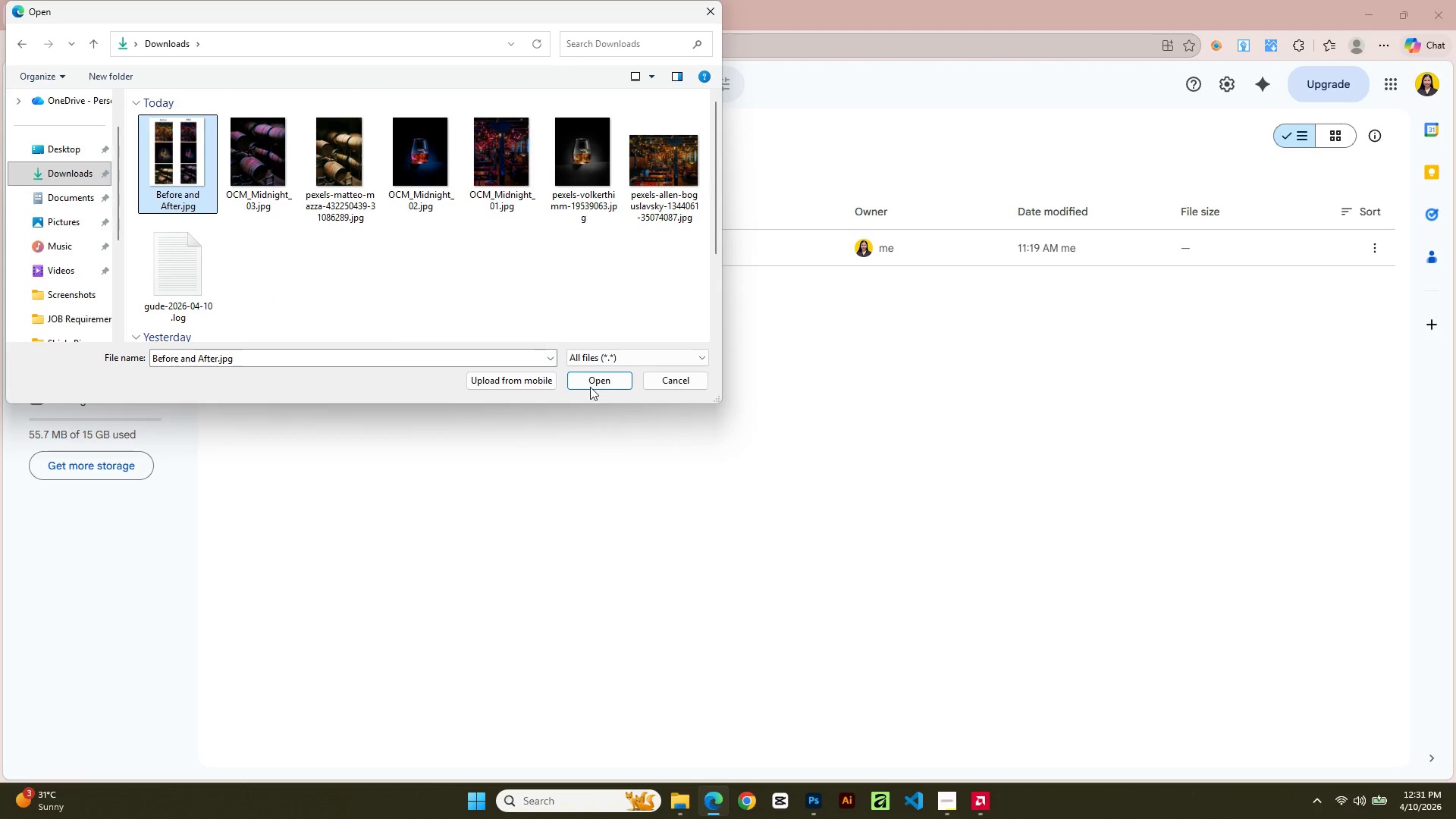 
left_click([588, 382])
 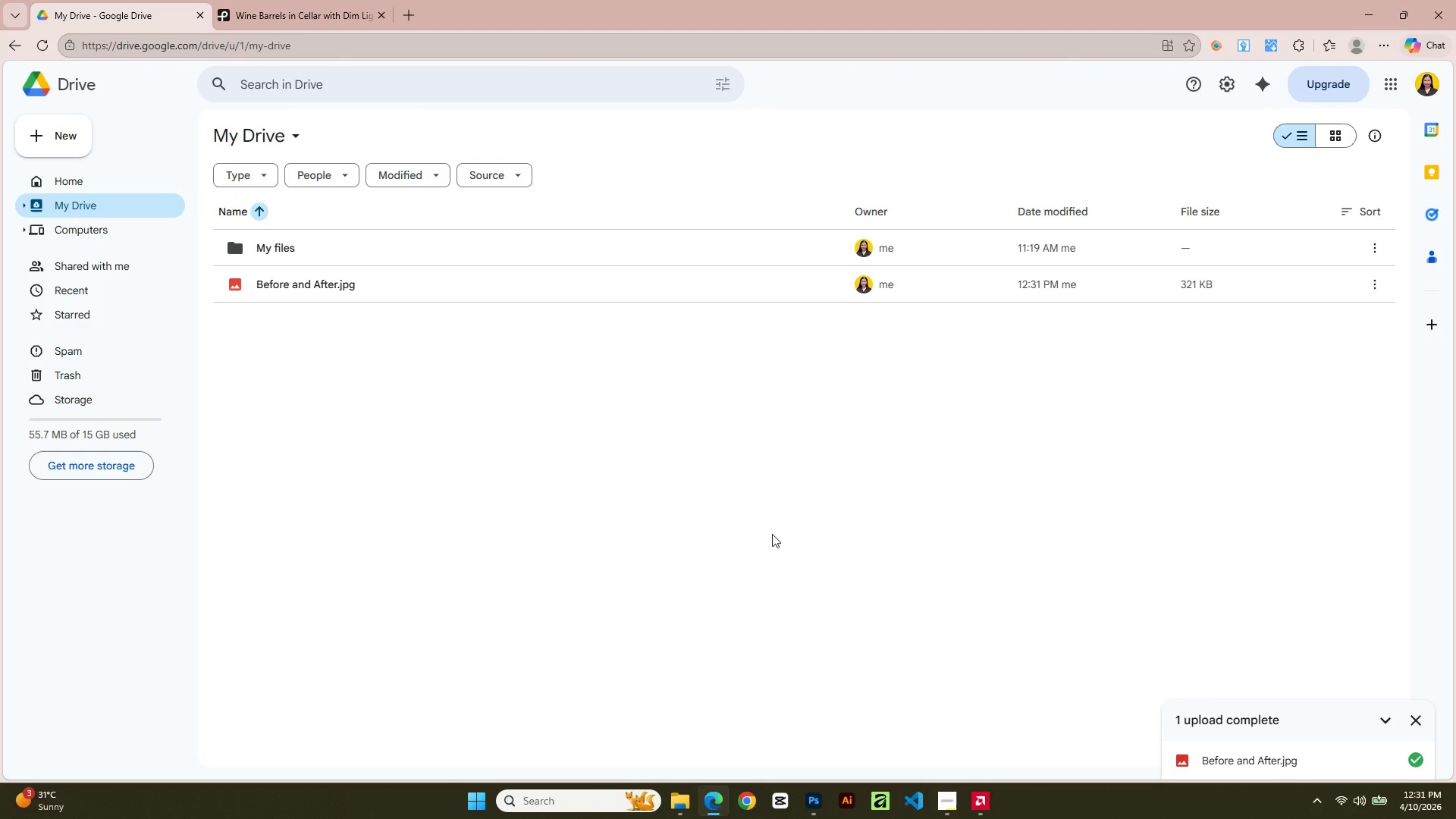 
wait(6.58)
 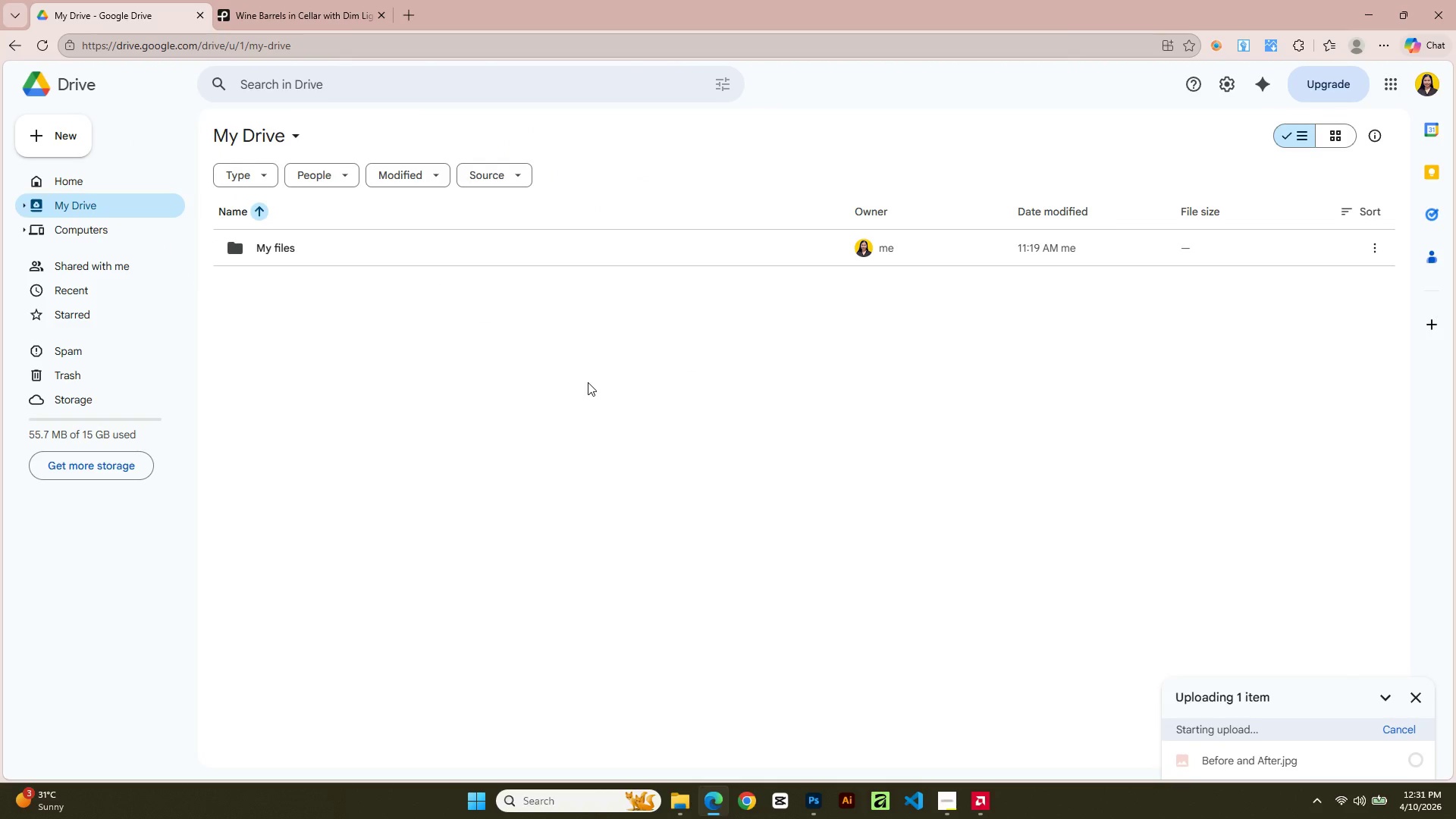 
double_click([284, 281])
 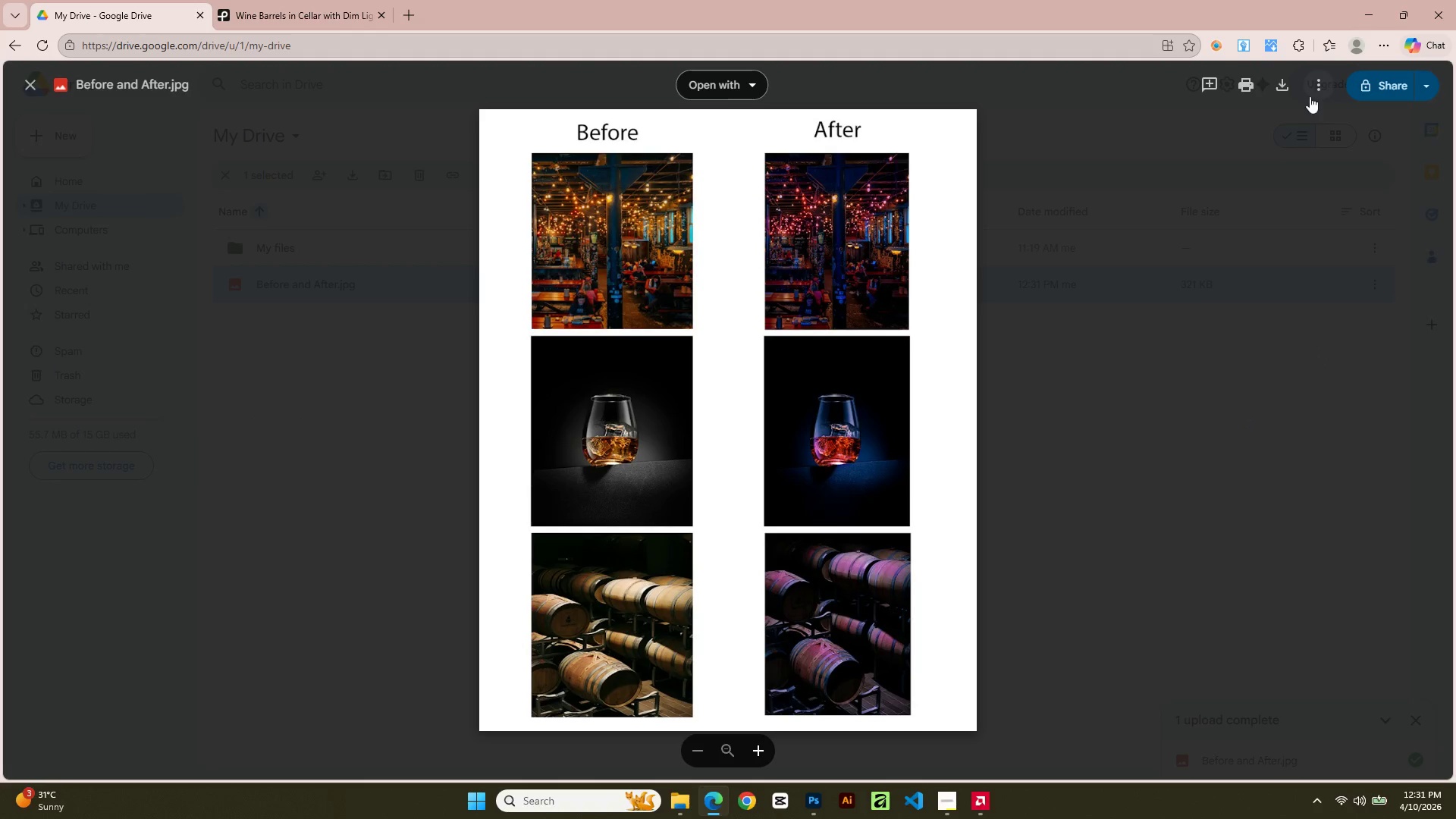 
mouse_move([1272, 86])
 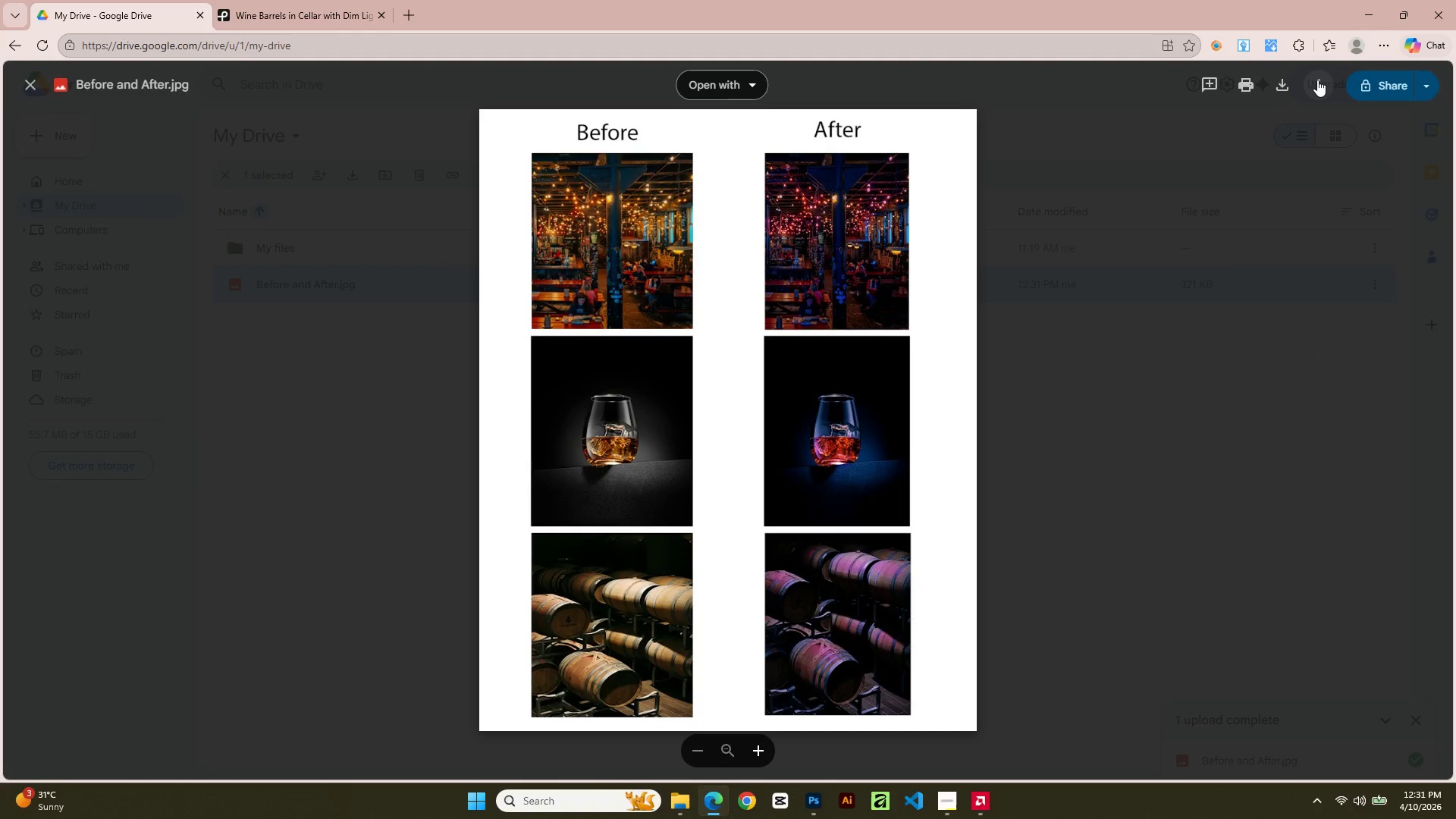 
left_click([1317, 80])
 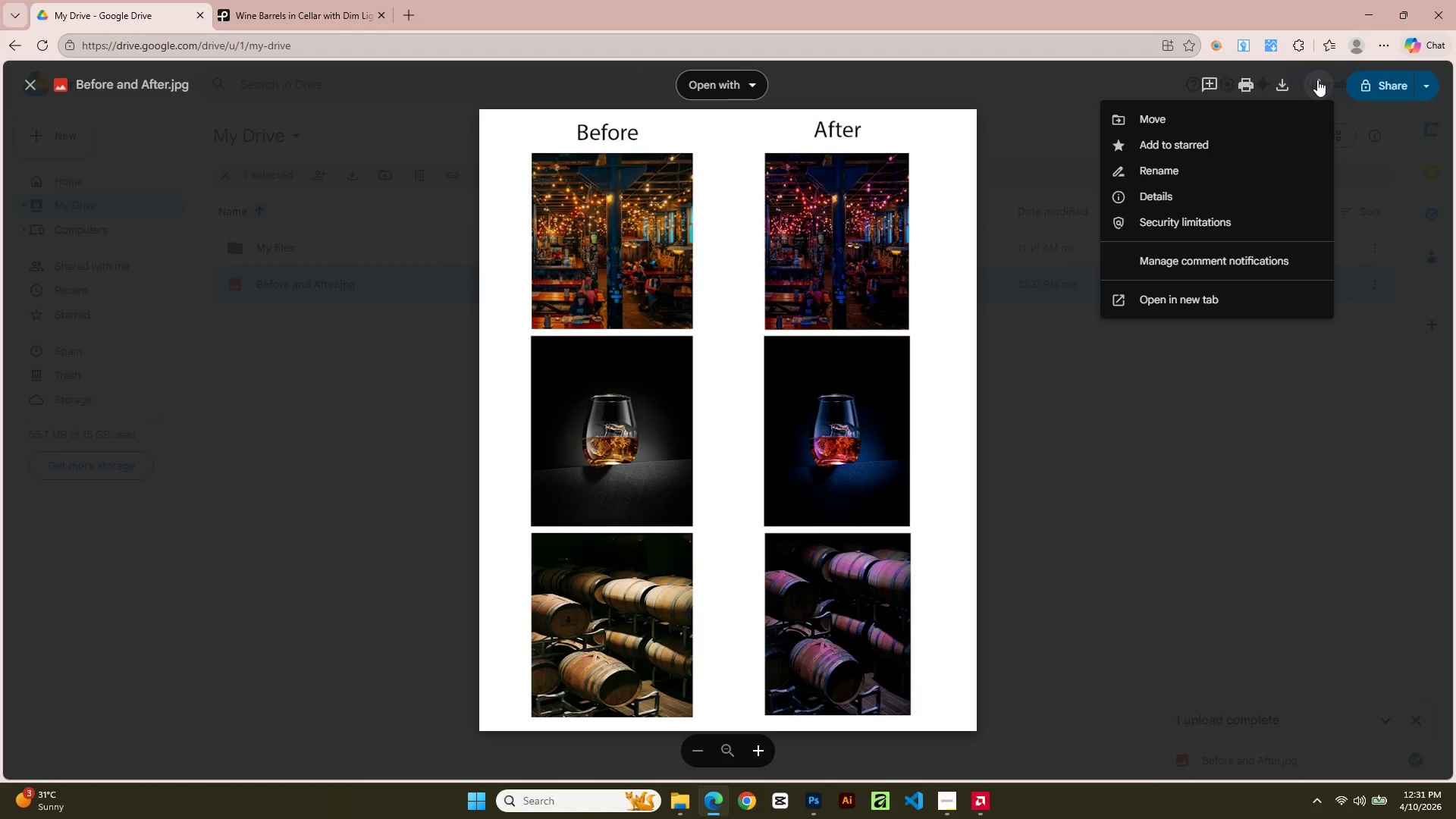 
left_click([1317, 80])
 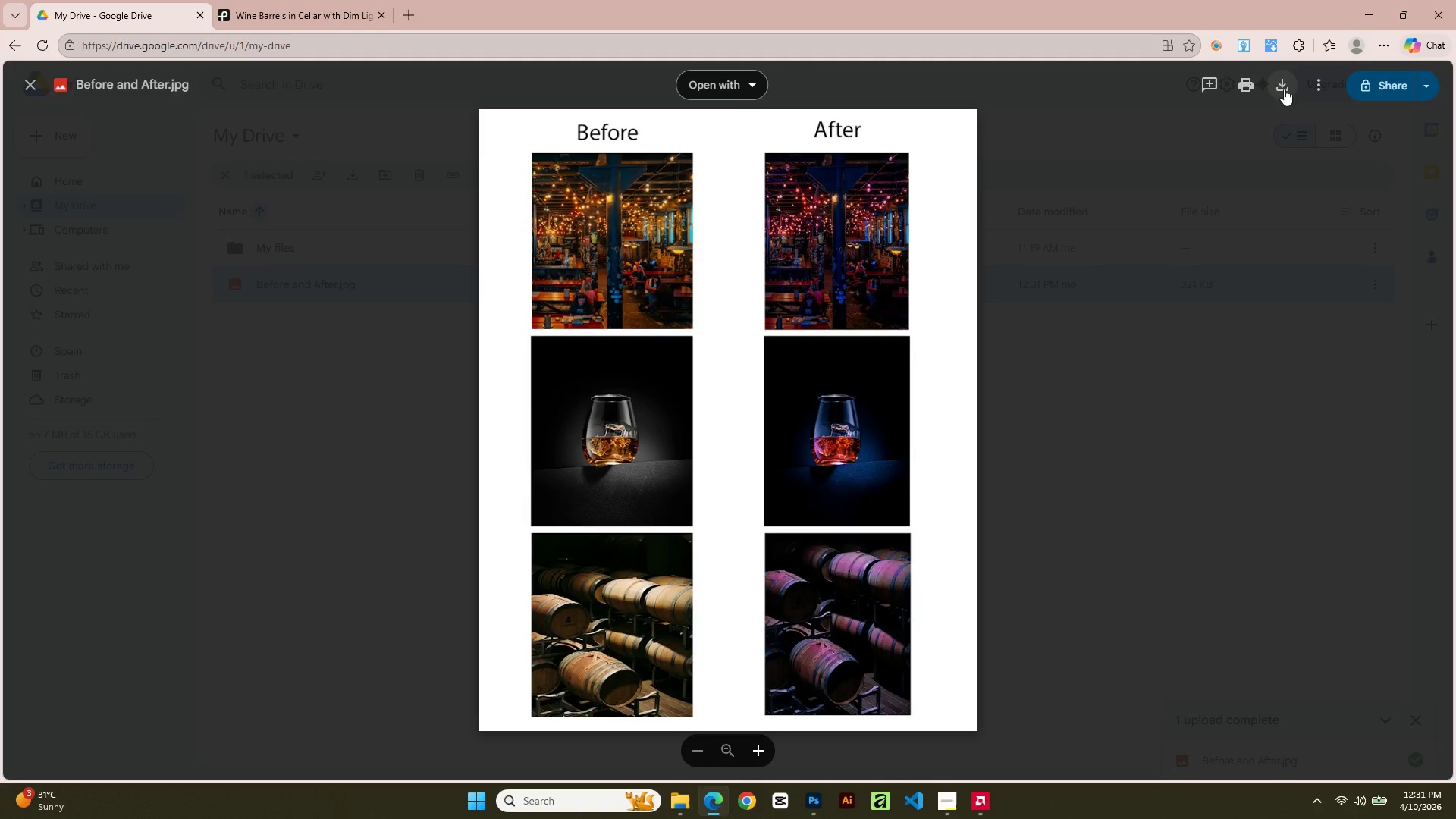 
wait(7.34)
 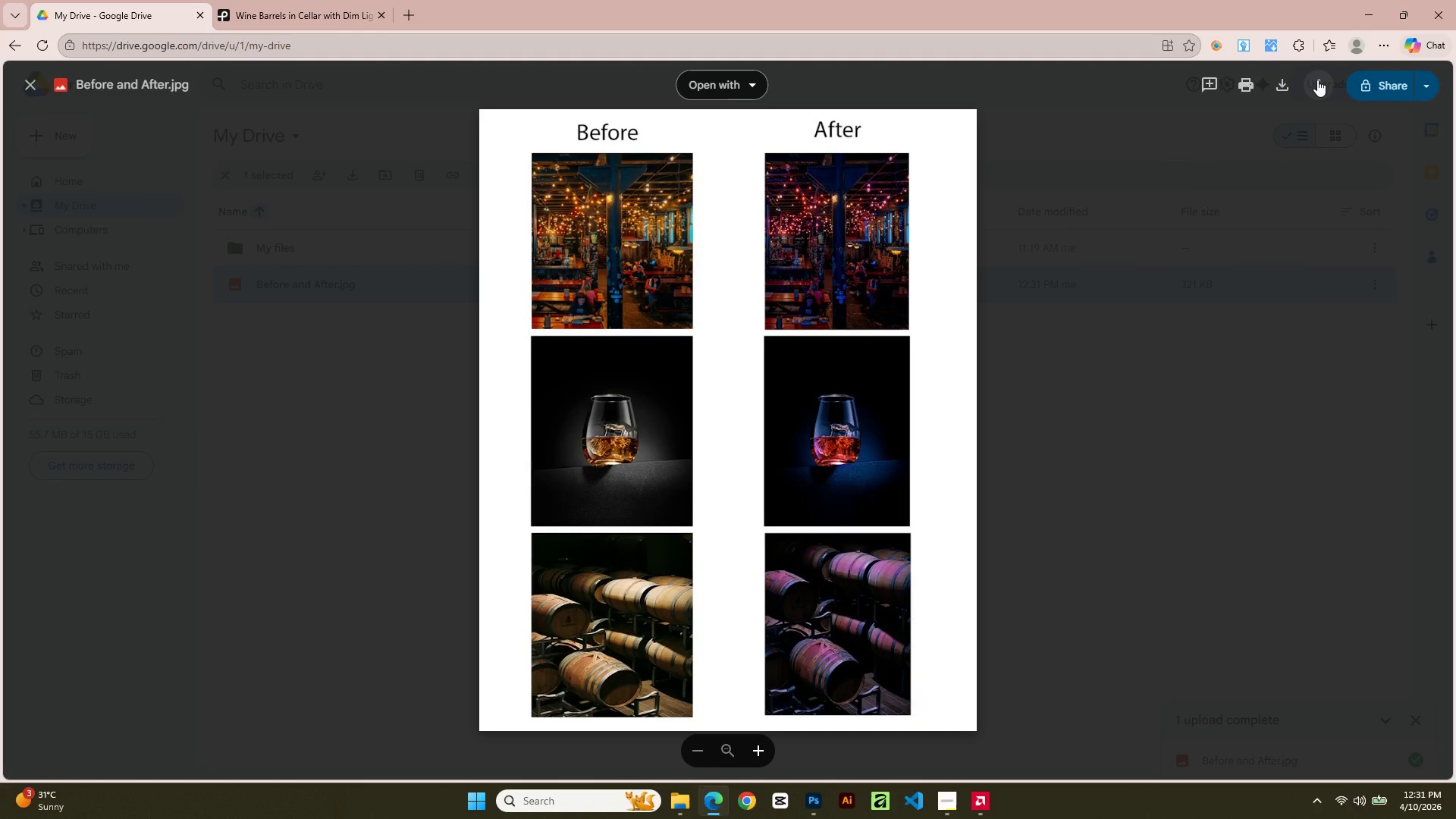 
left_click([1043, 281])
 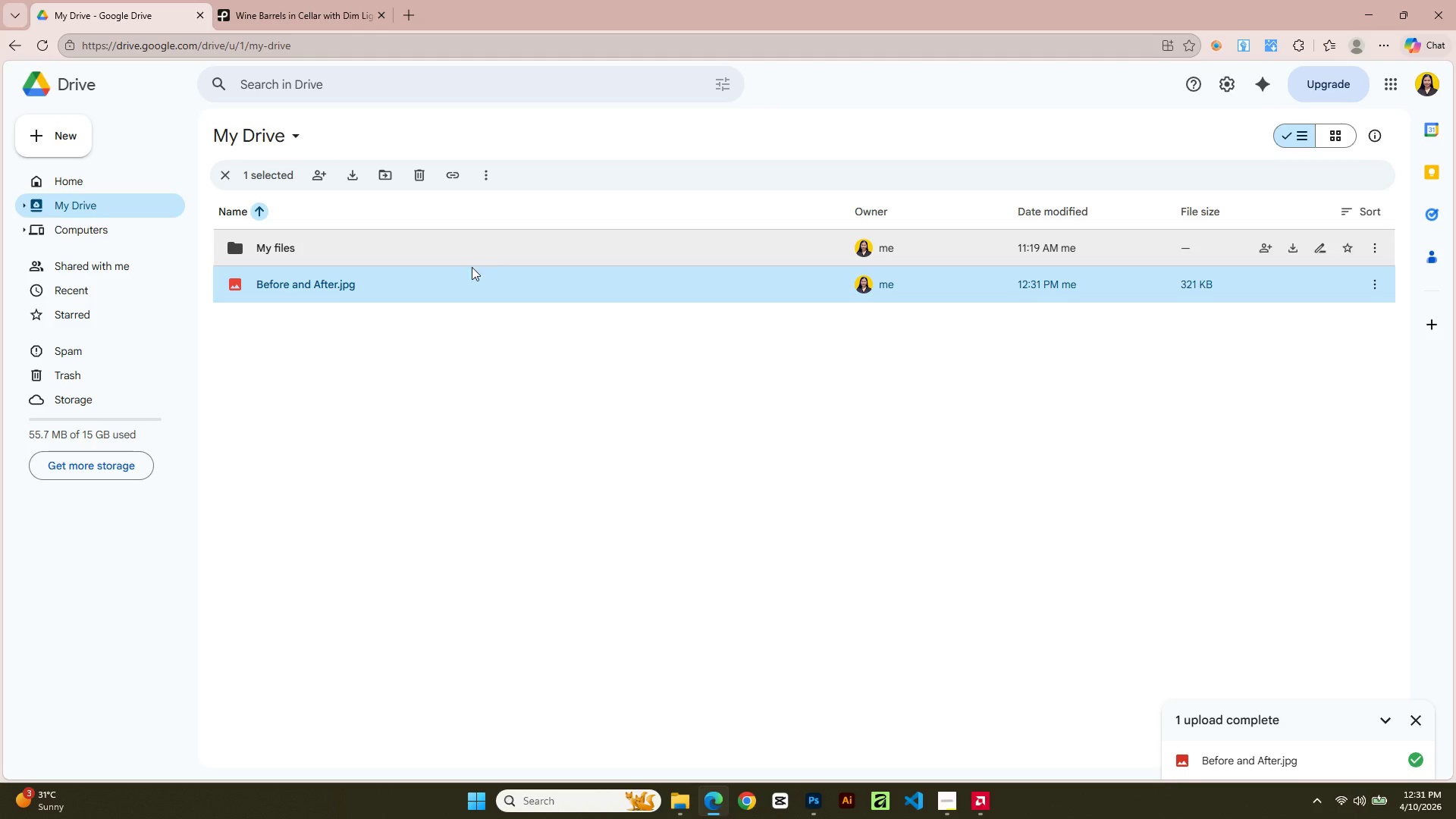 
left_click([448, 298])
 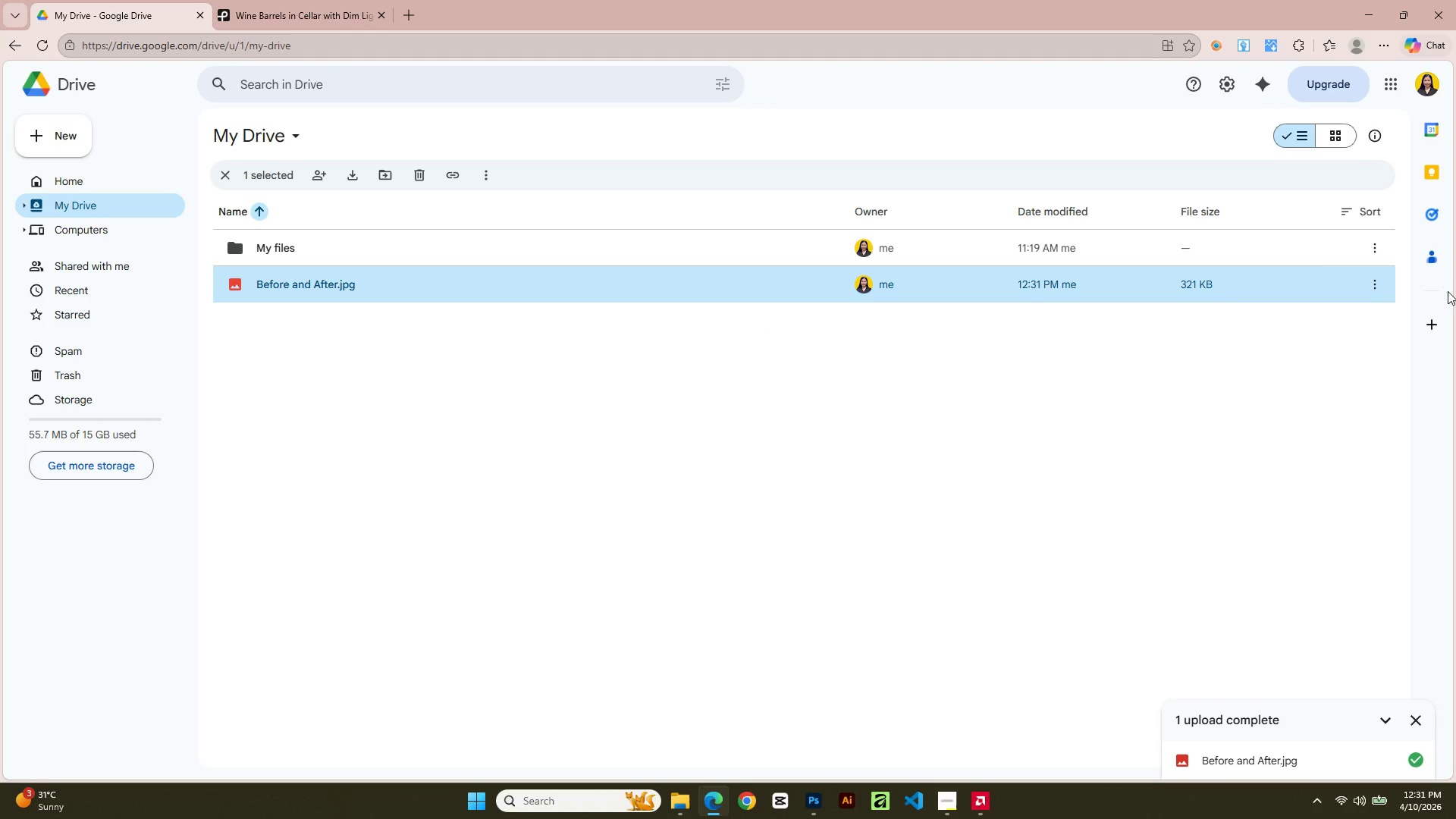 
left_click([1382, 286])
 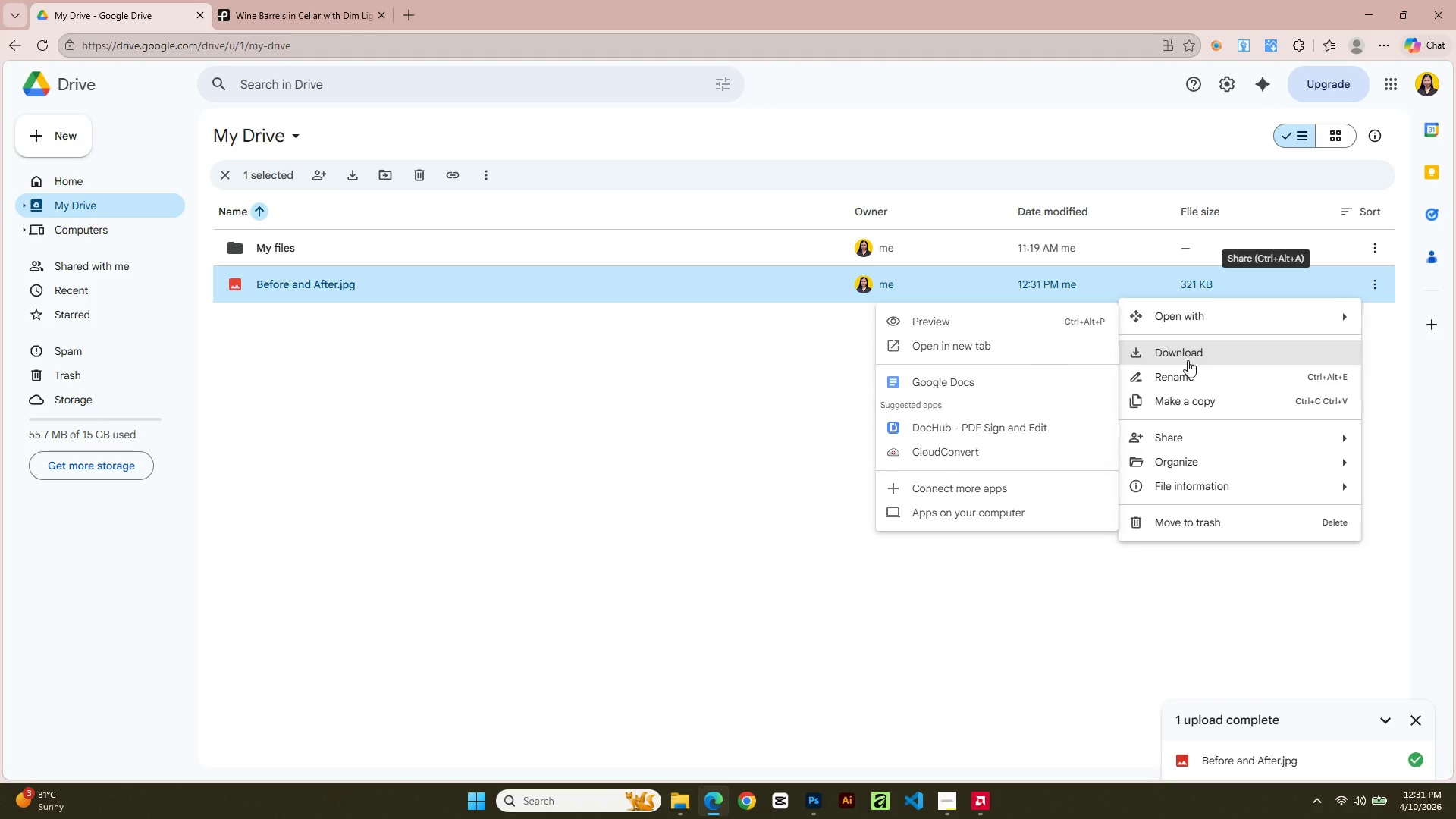 
wait(9.84)
 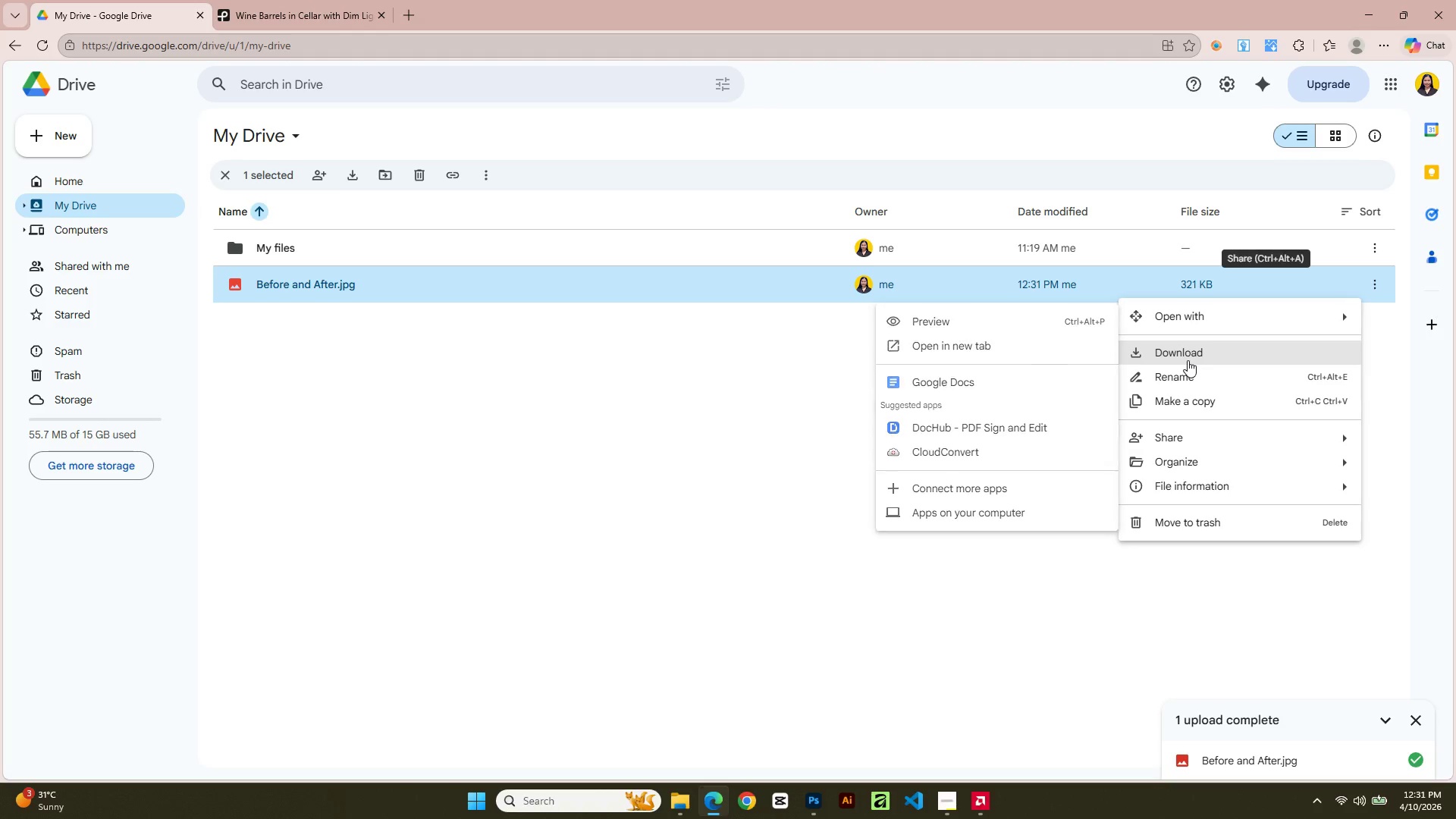 
double_click([795, 292])
 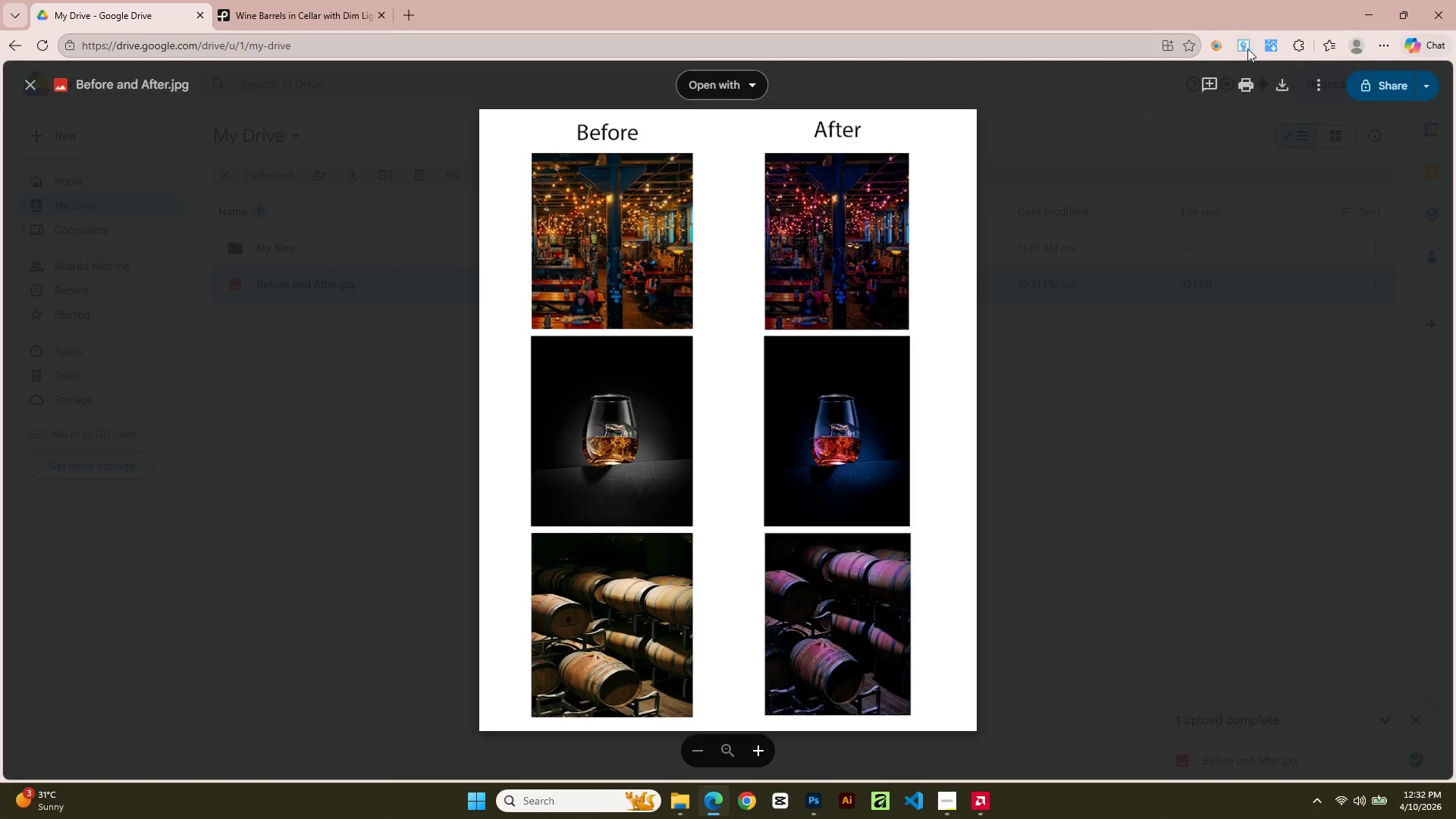 
left_click([1254, 73])
 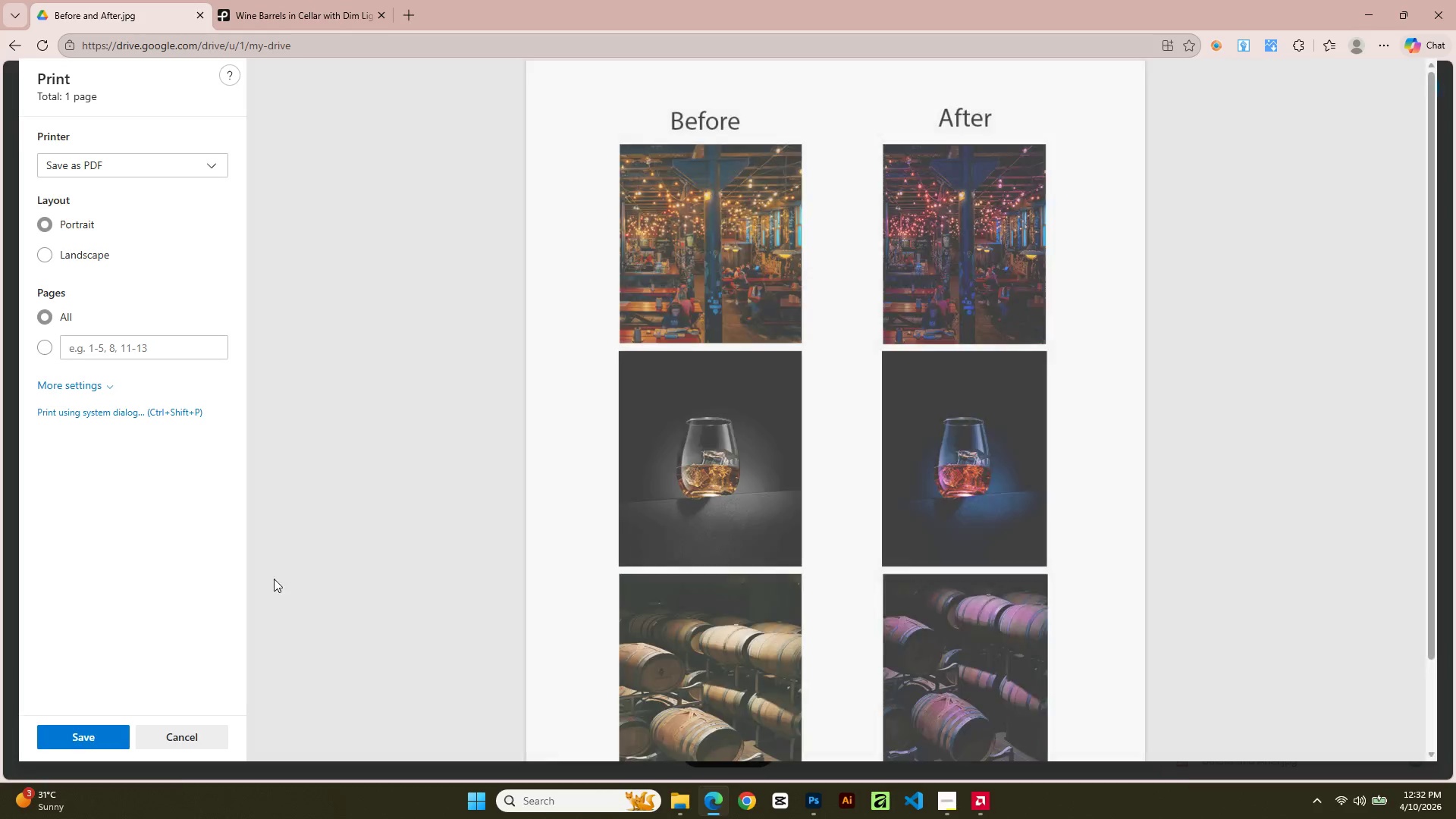 
left_click([107, 736])
 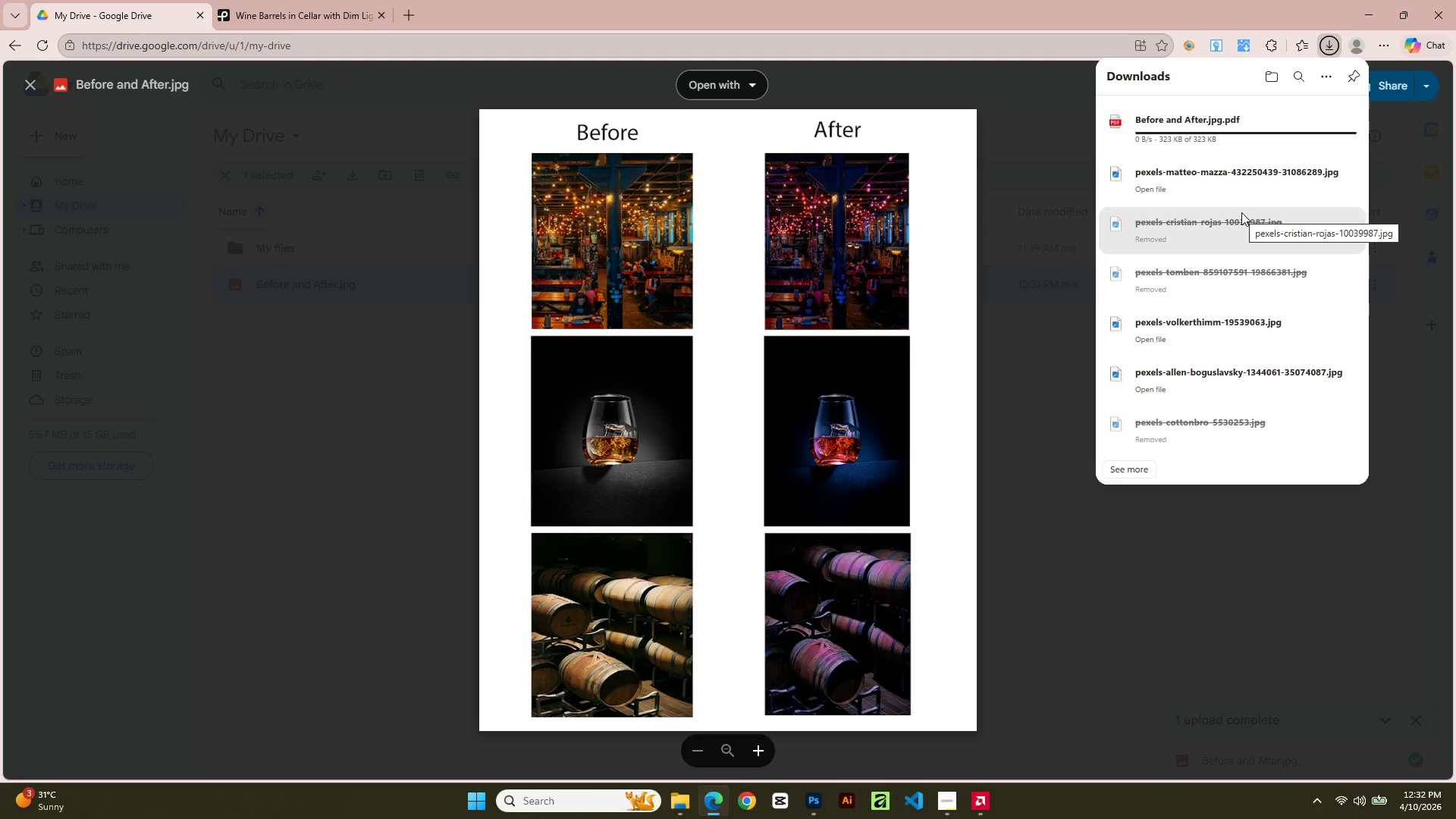 
wait(12.09)
 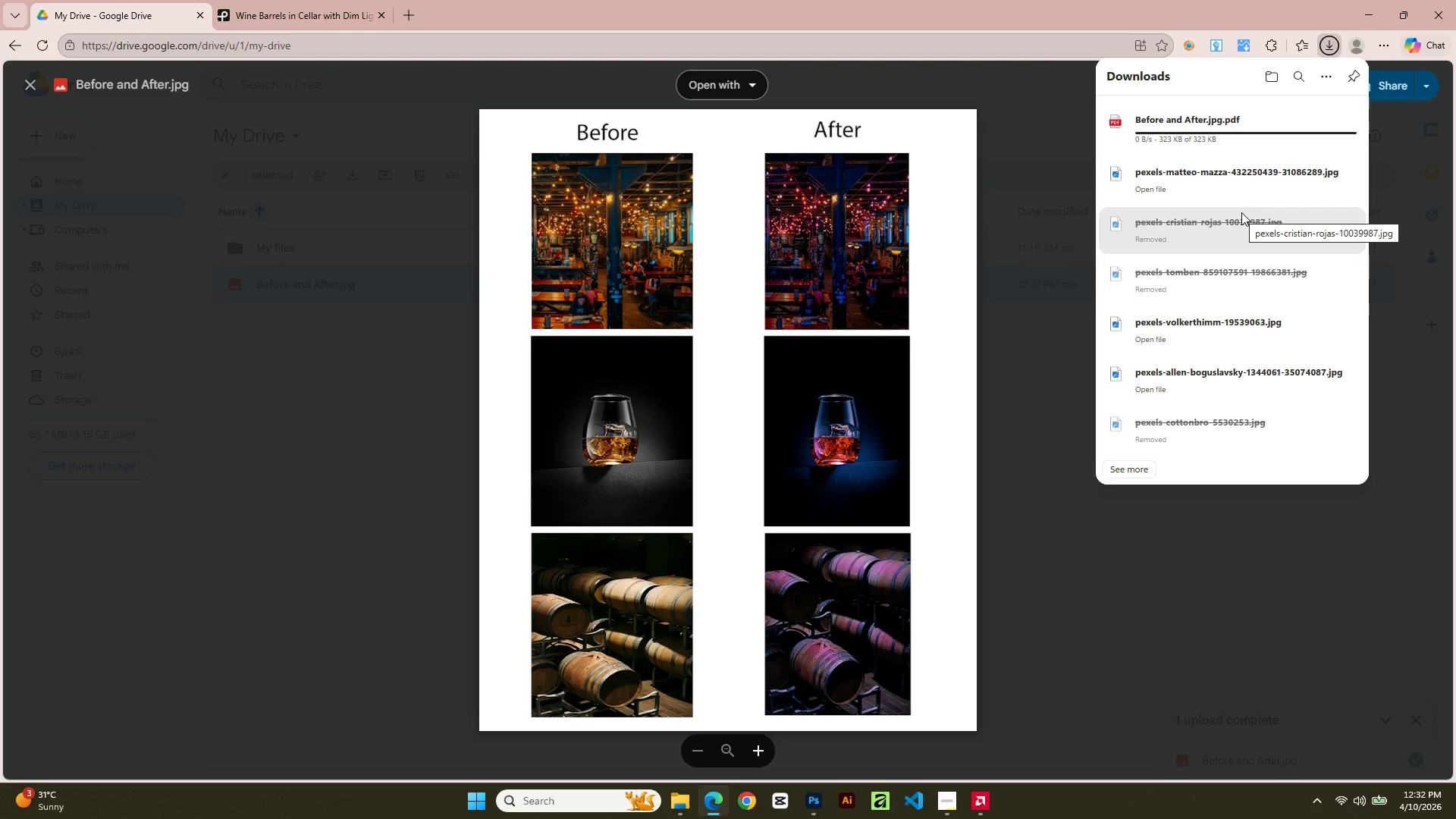 
left_click([672, 812])
 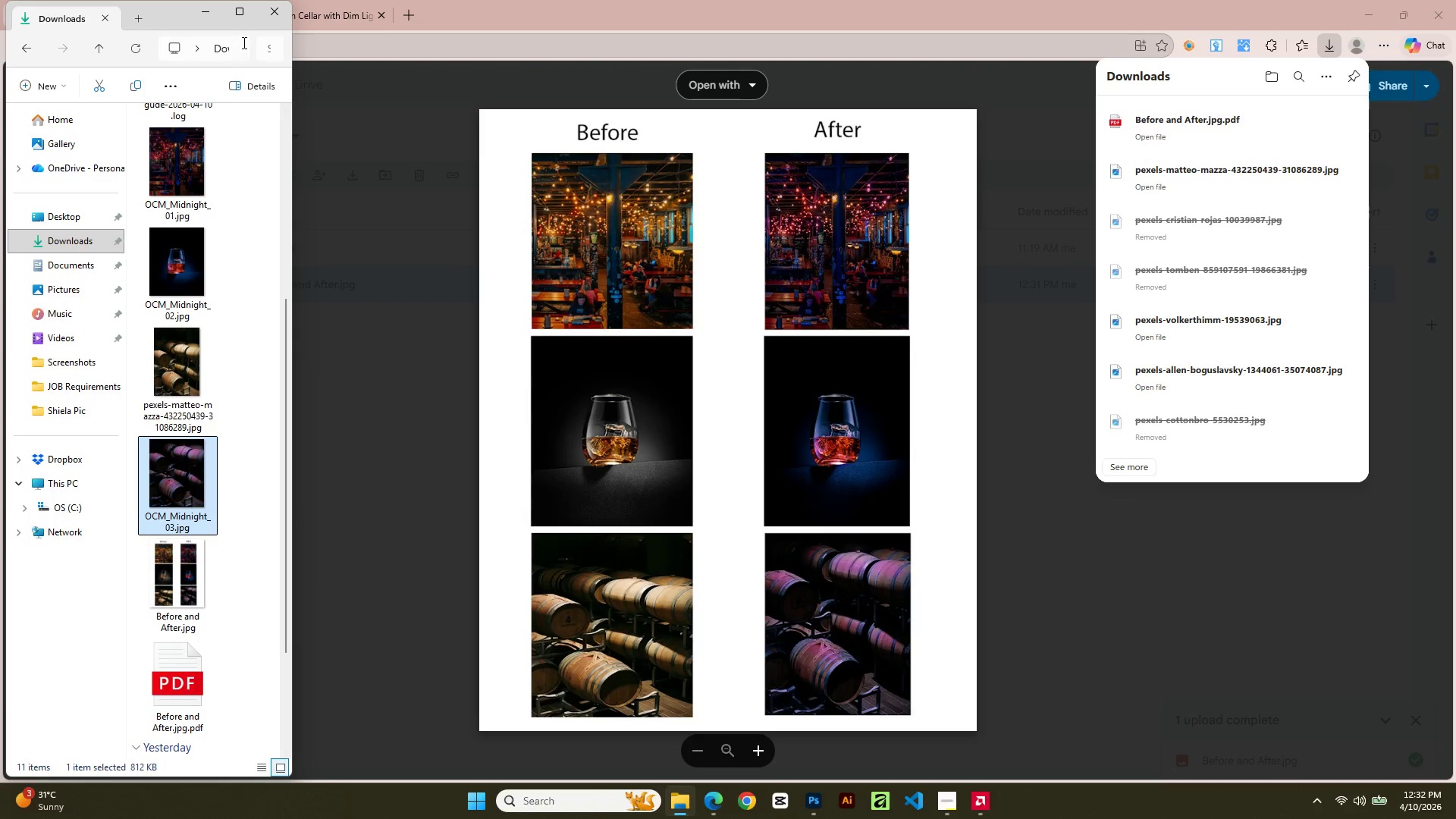 
left_click([240, 11])
 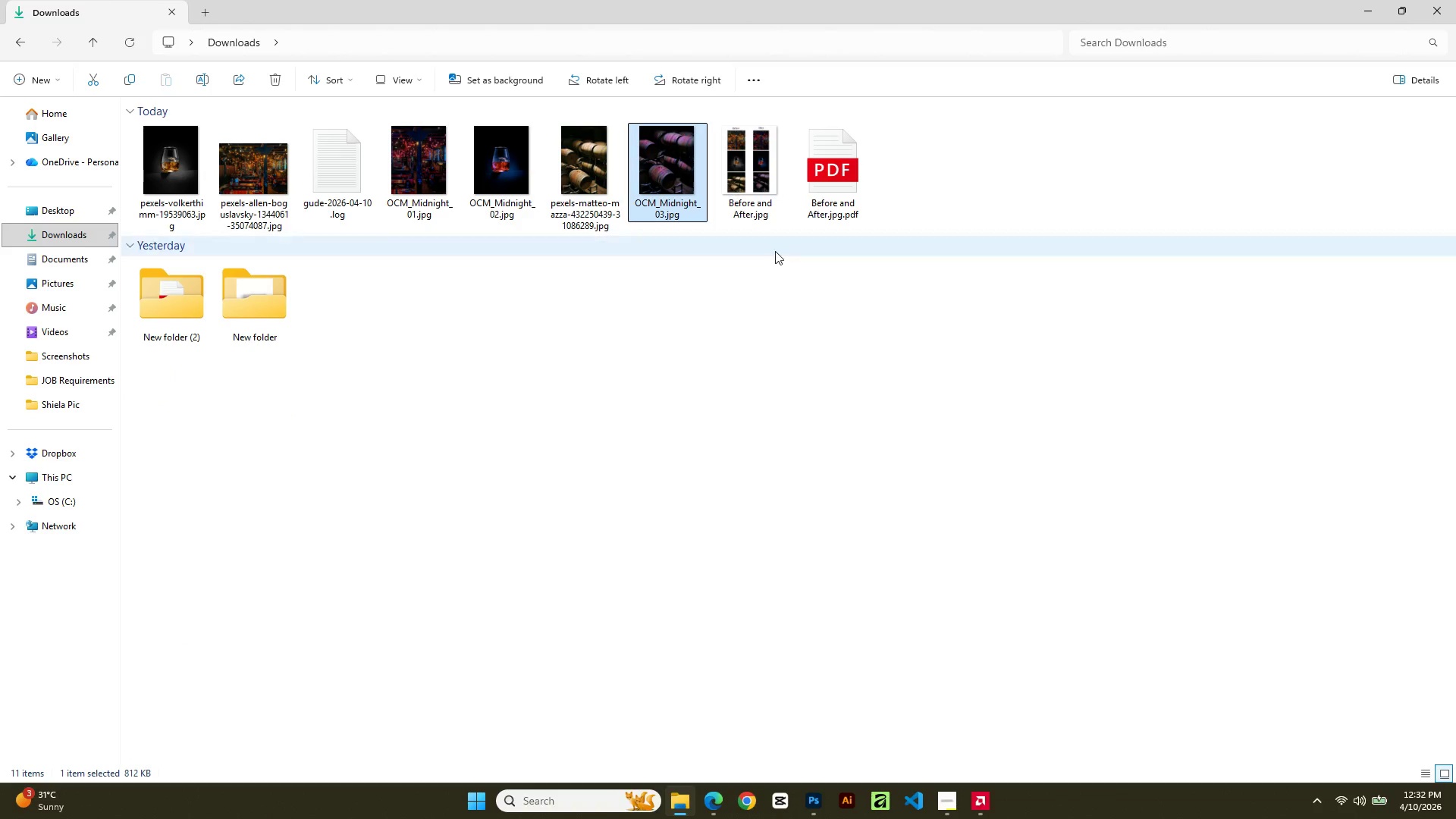 
left_click([833, 198])
 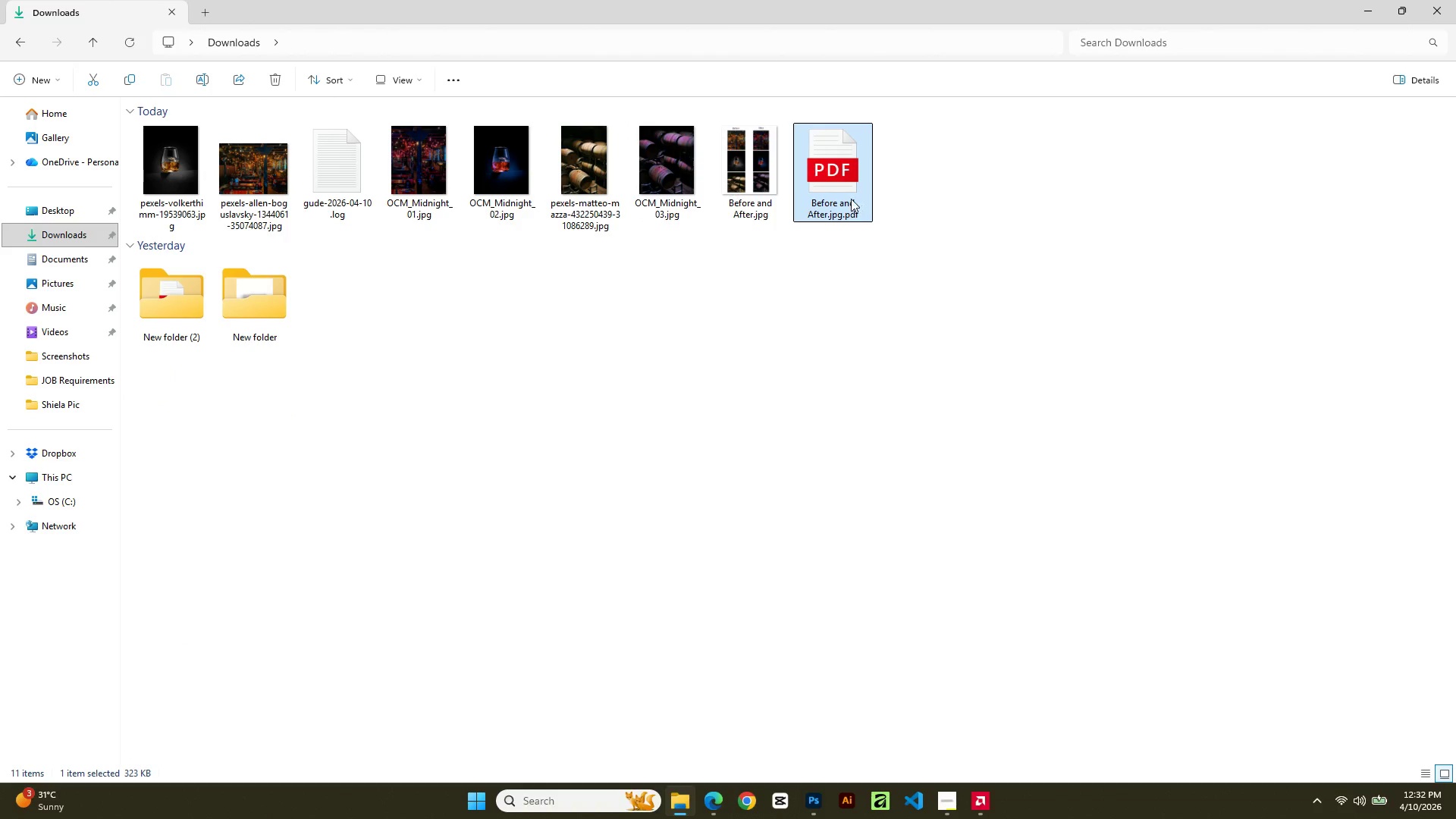 
key(F2)
 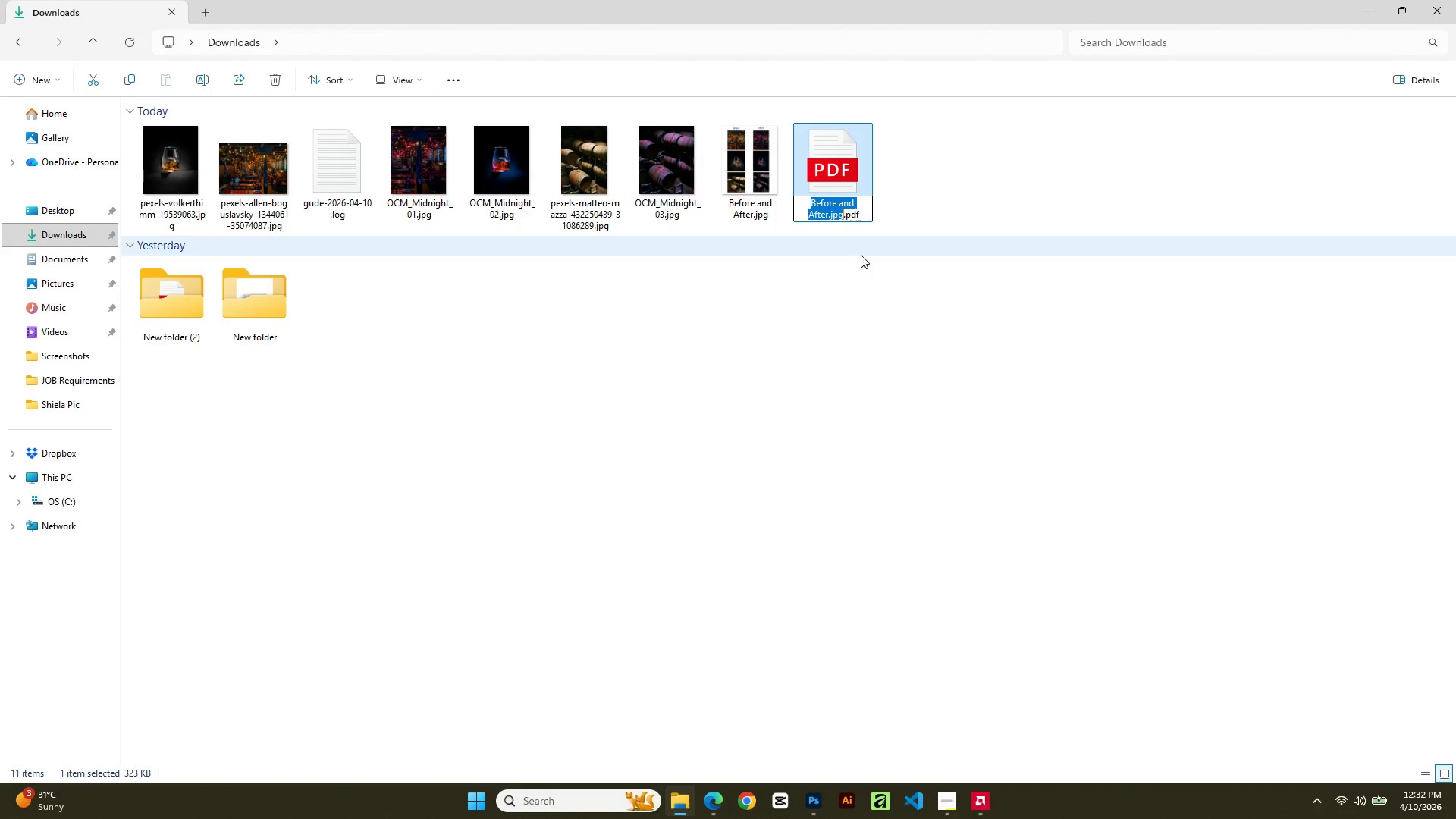 
key(ArrowRight)
 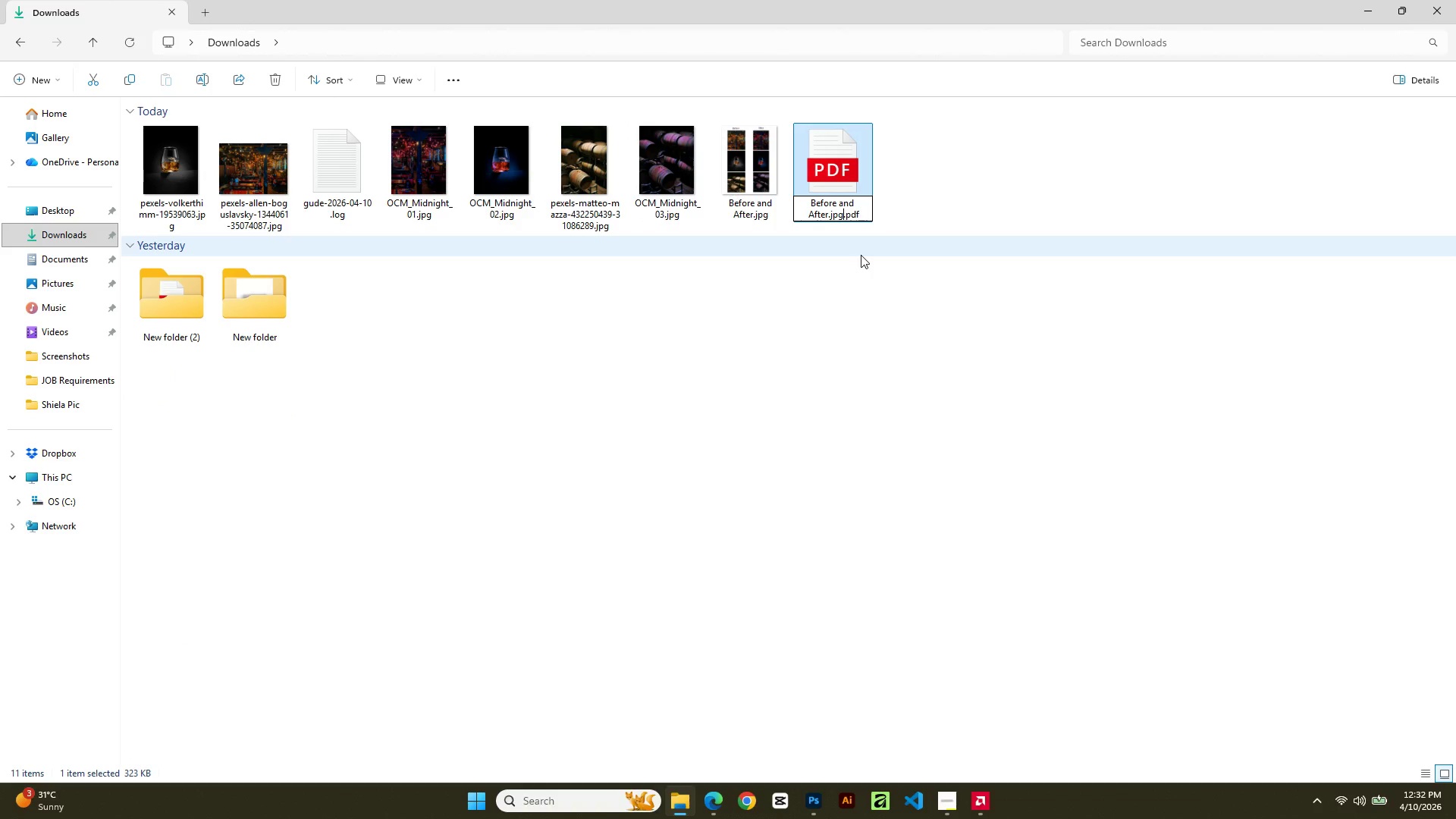 
key(Backspace)
 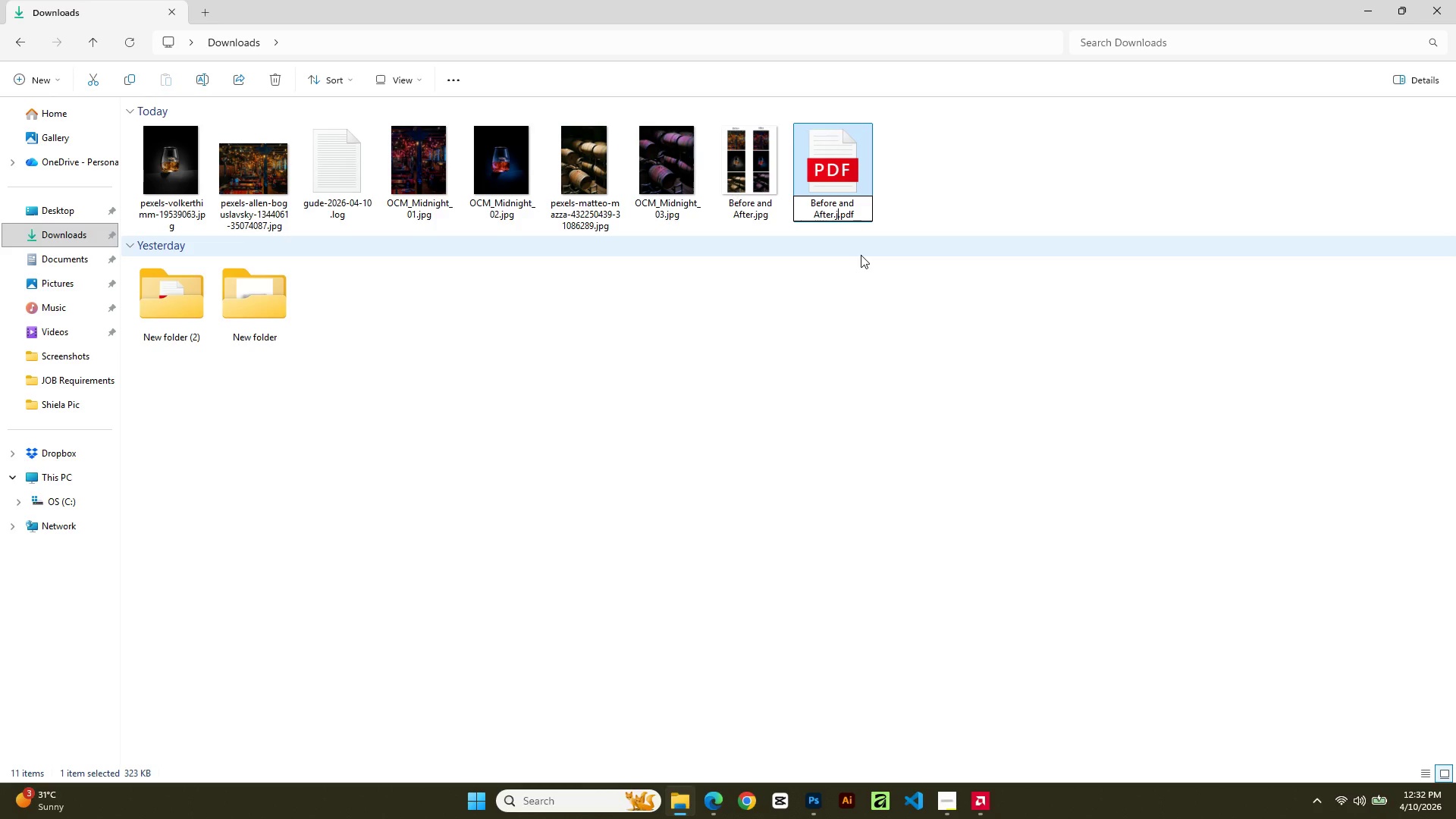 
key(Backspace)
 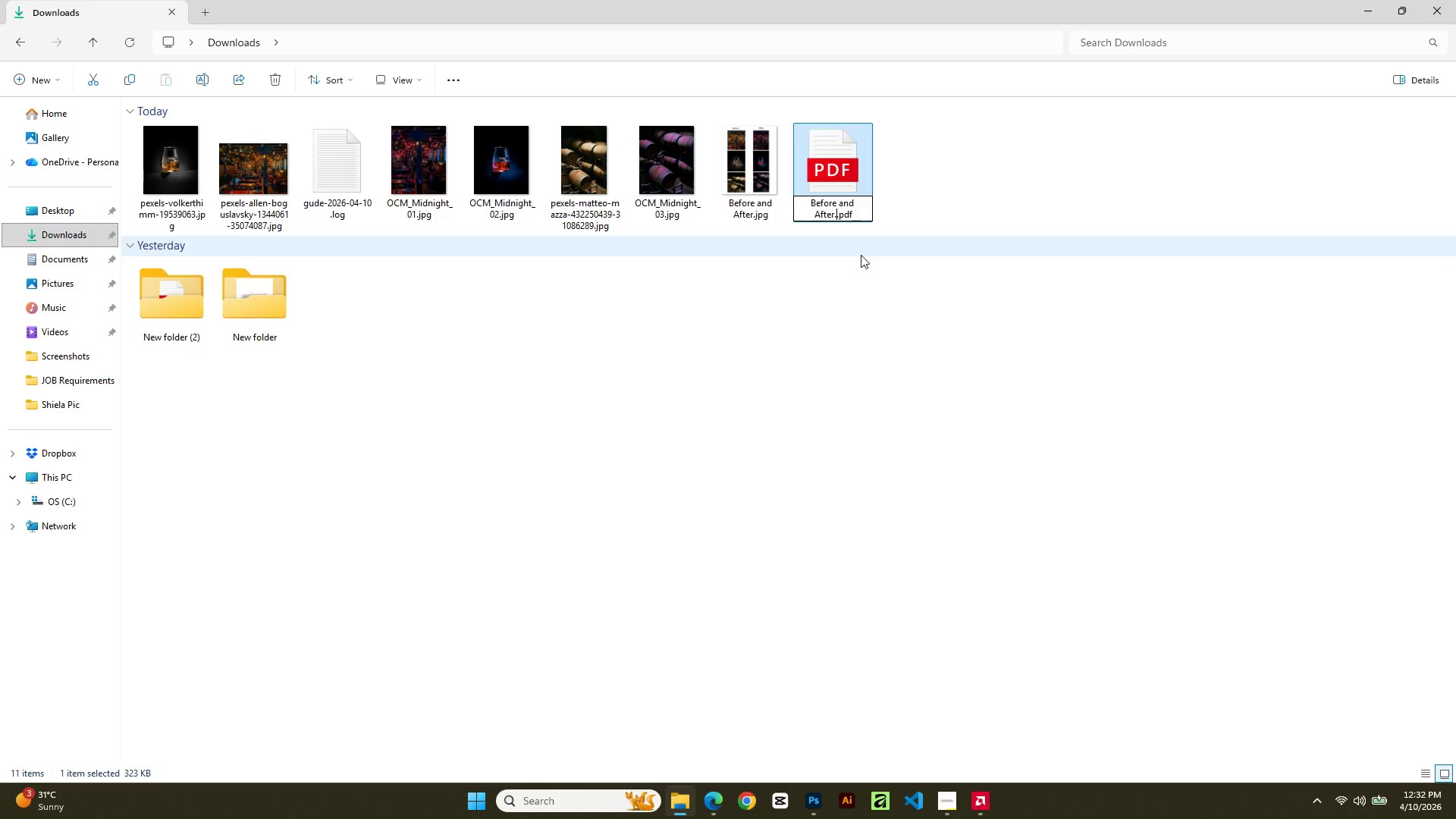 
key(Backspace)
 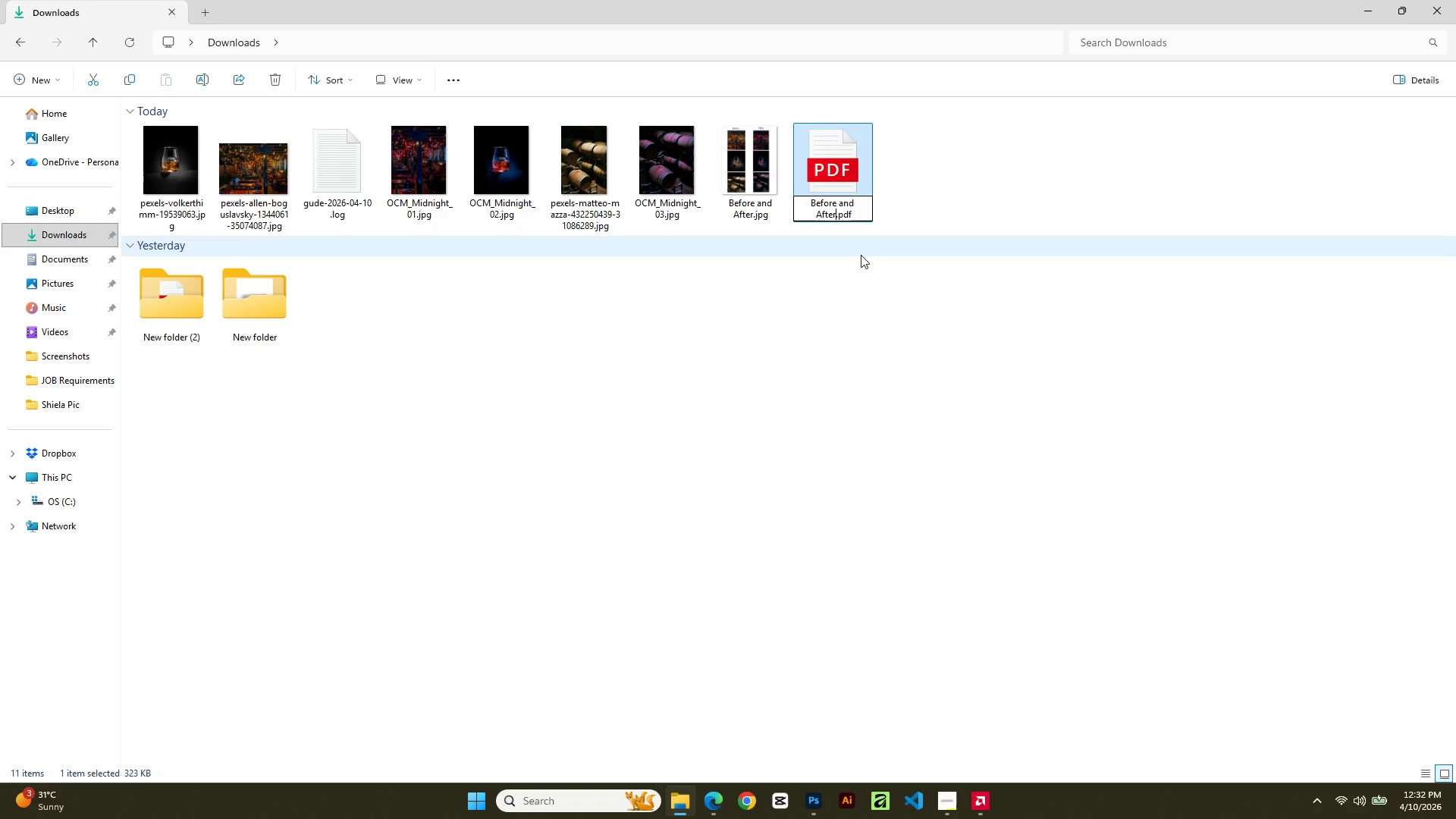 
key(Backspace)
 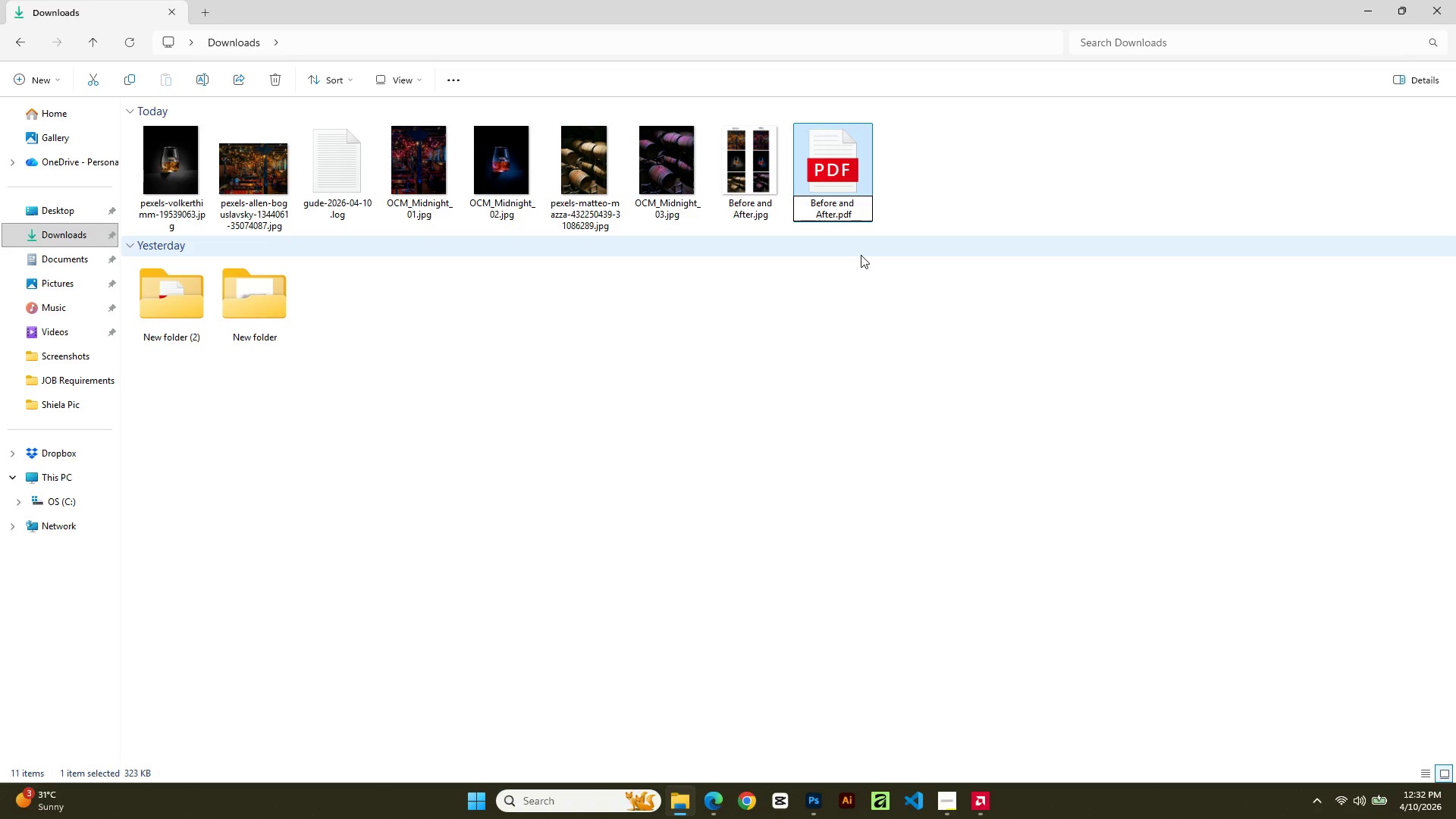 
key(Enter)
 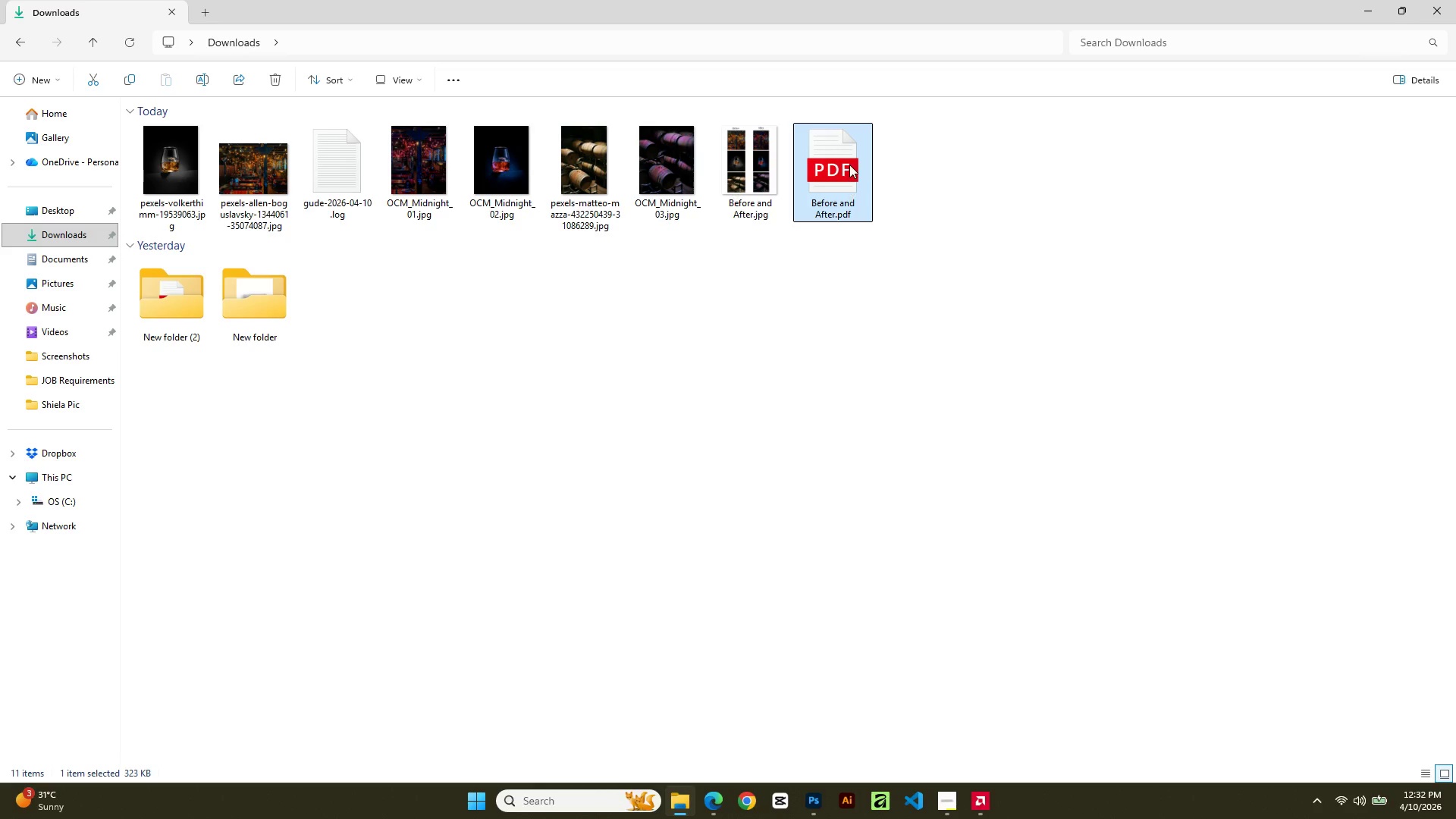 
double_click([849, 163])
 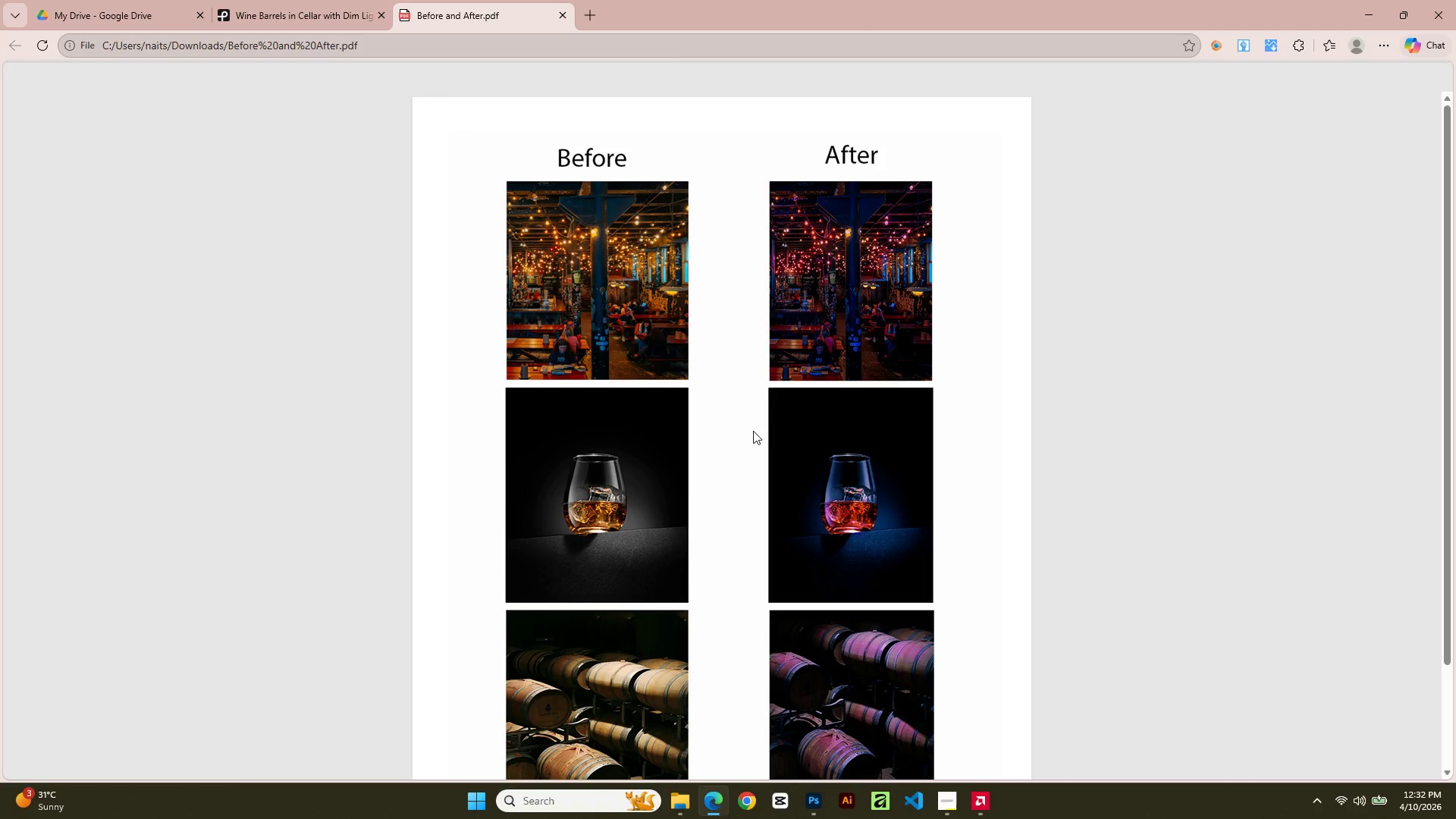 
scroll: coordinate [782, 535], scroll_direction: up, amount: 6.0
 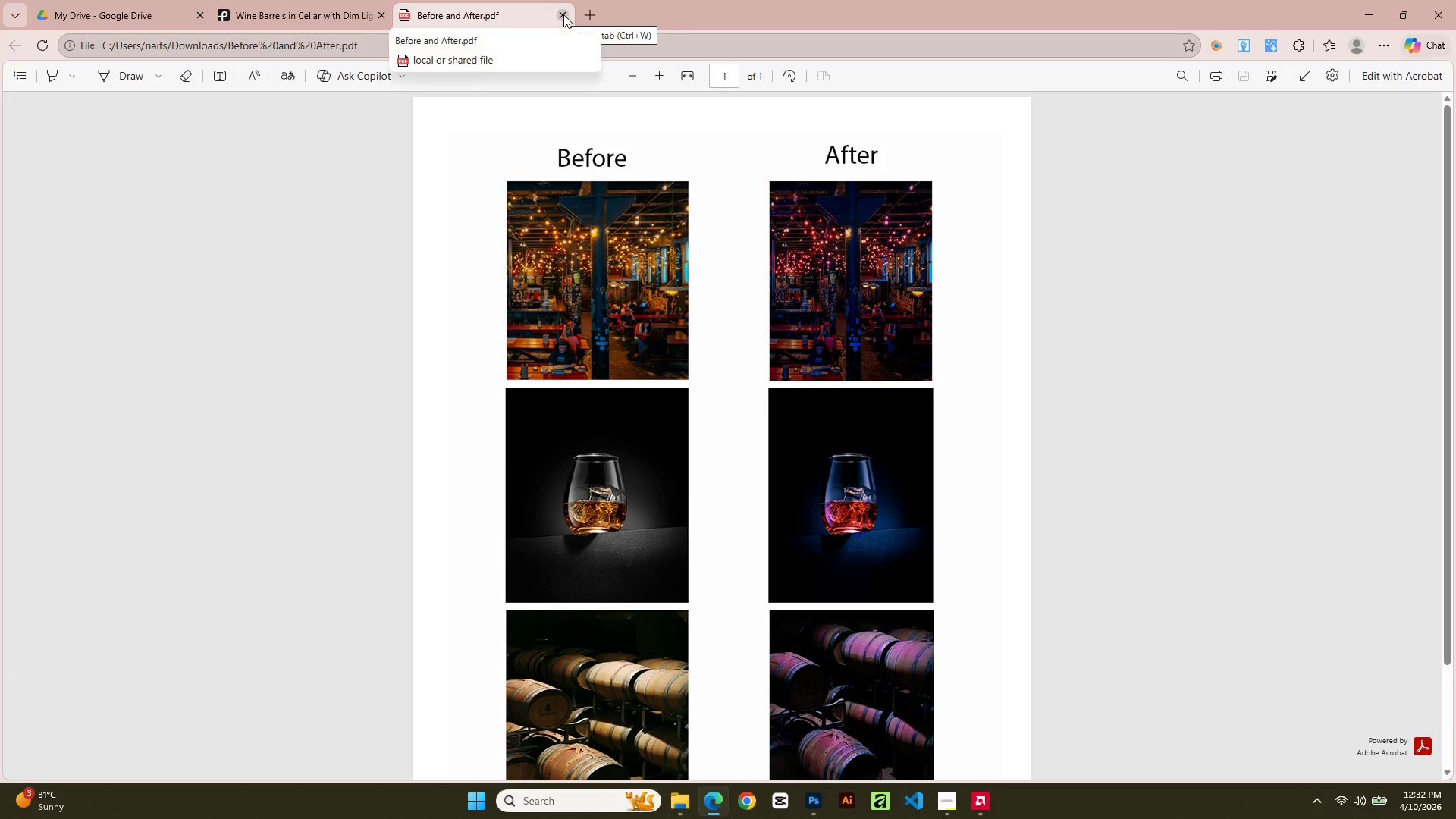 
left_click([563, 14])
 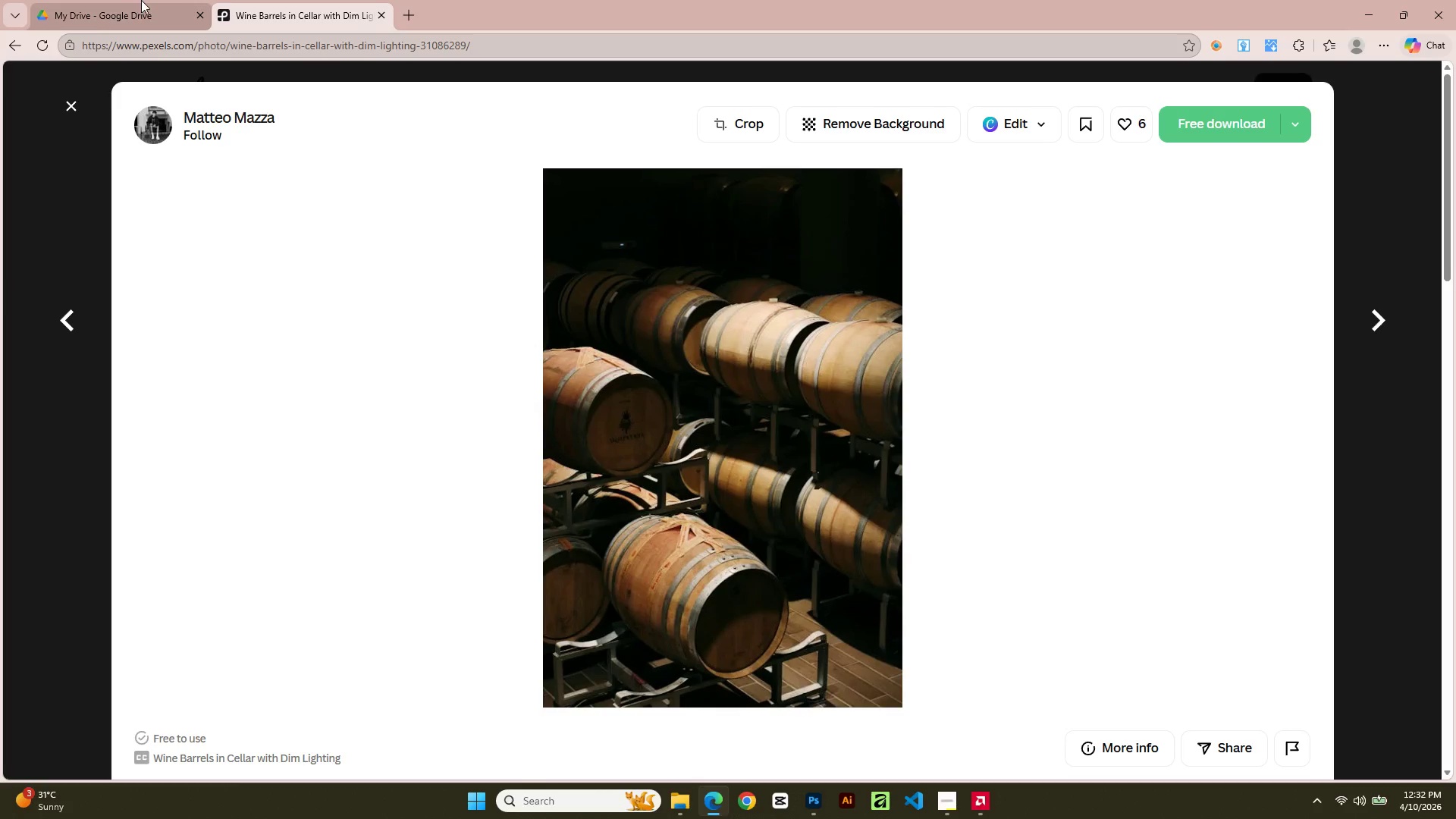 
left_click([145, 0])
 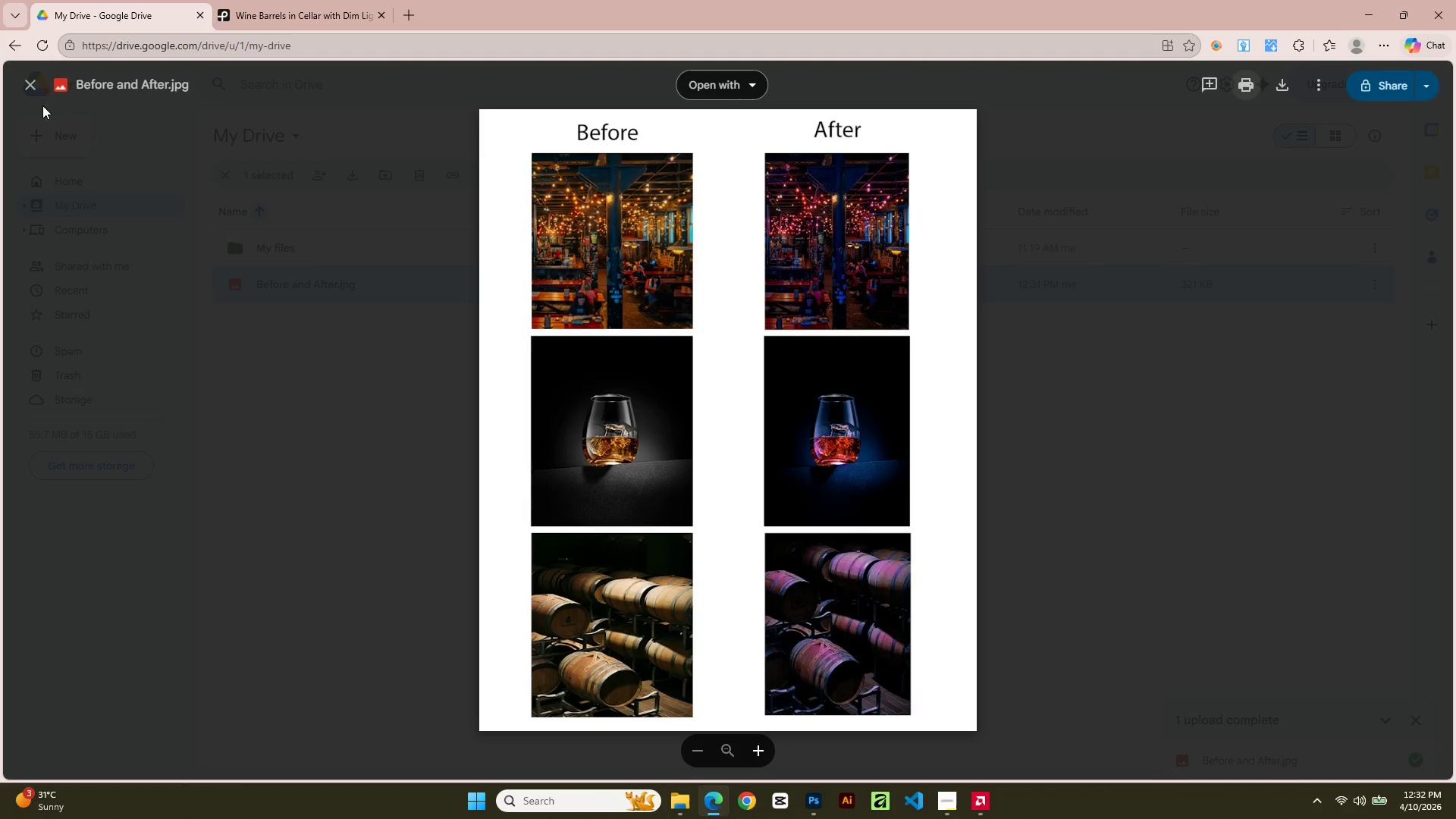 
left_click([30, 86])
 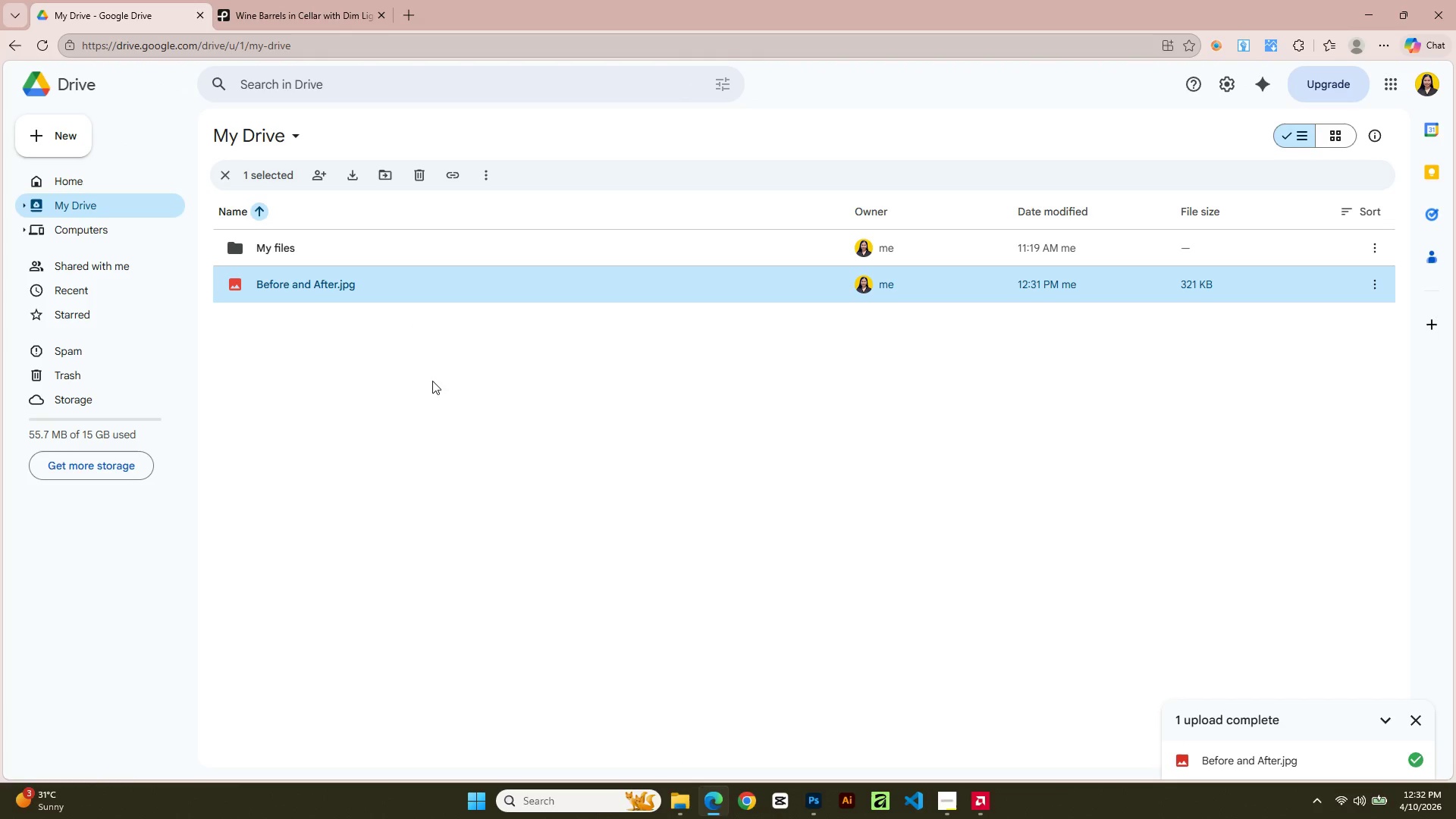 
left_click([438, 403])
 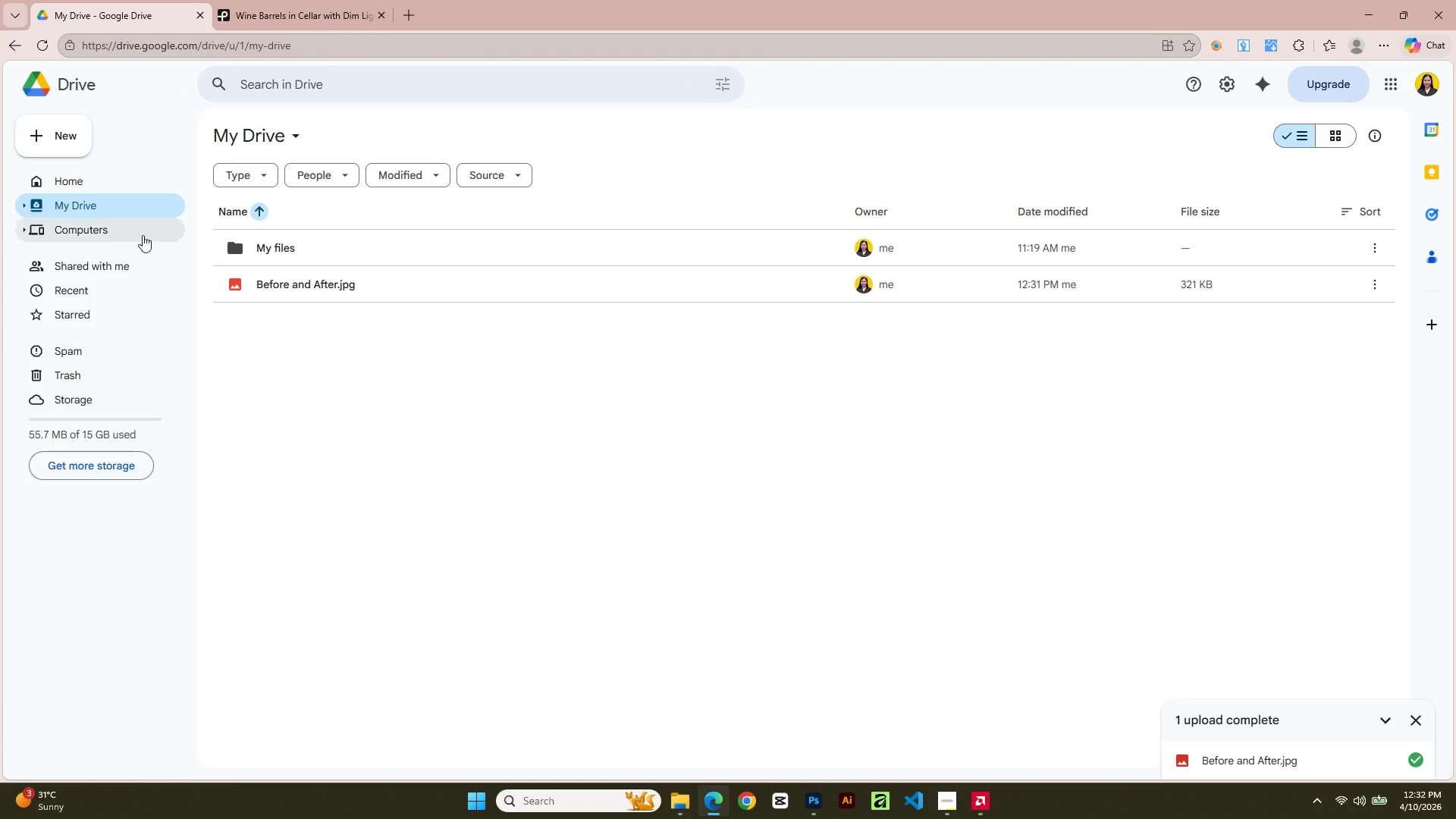 
mouse_move([77, 146])